 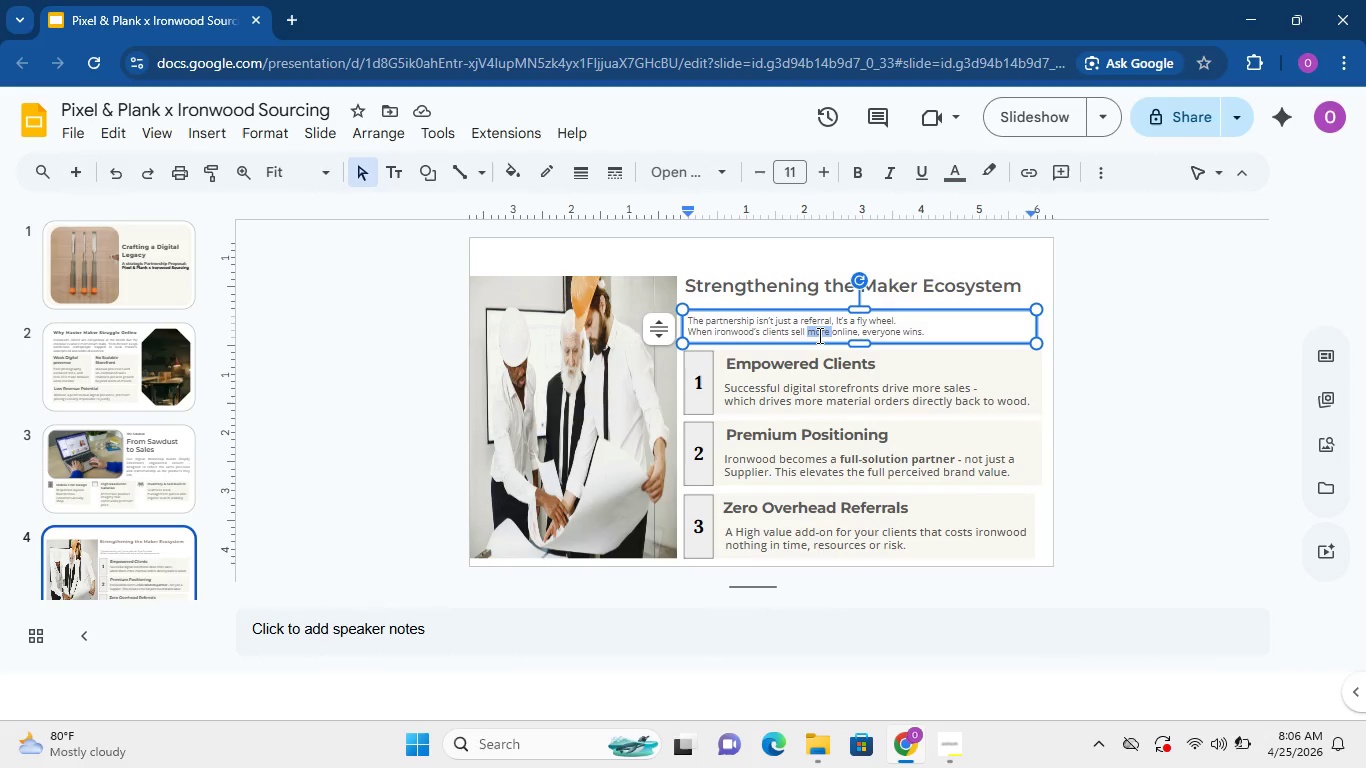 
triple_click([818, 335])
 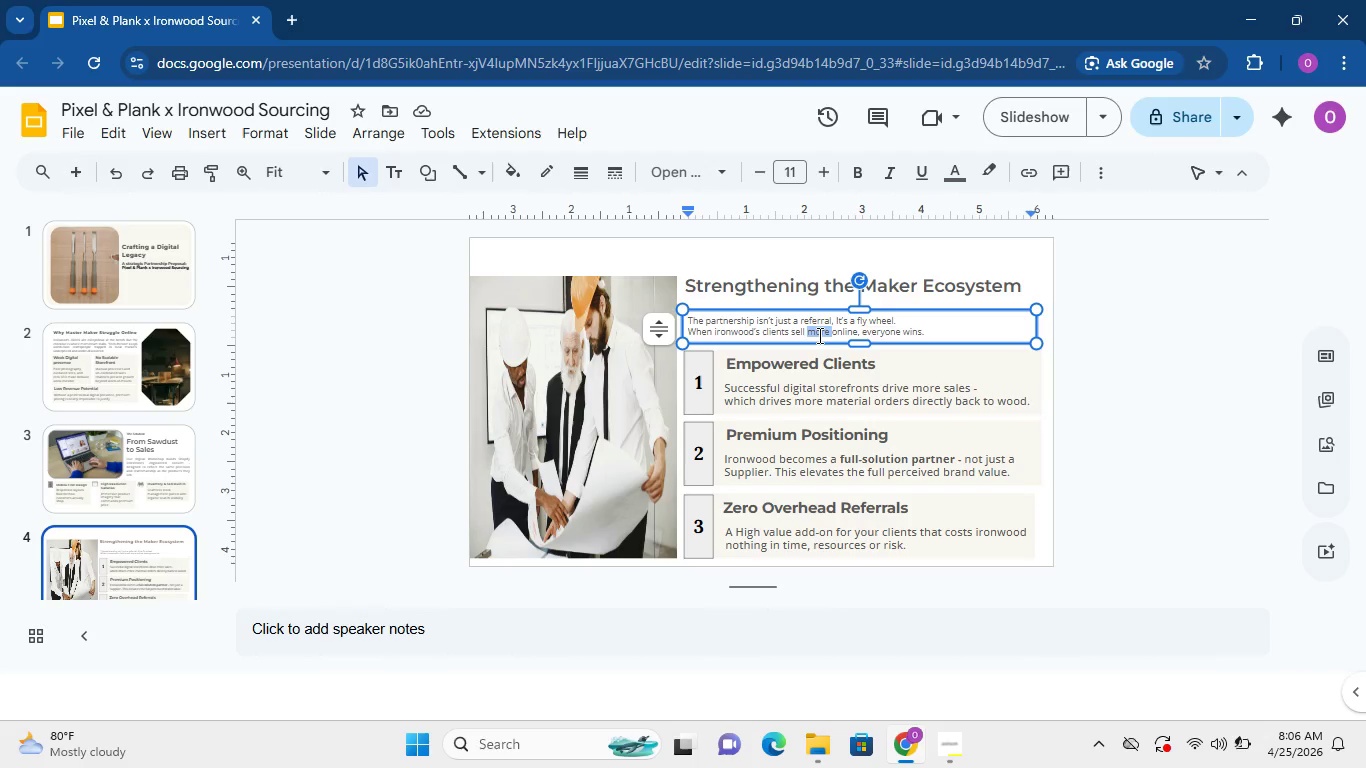 
triple_click([818, 335])
 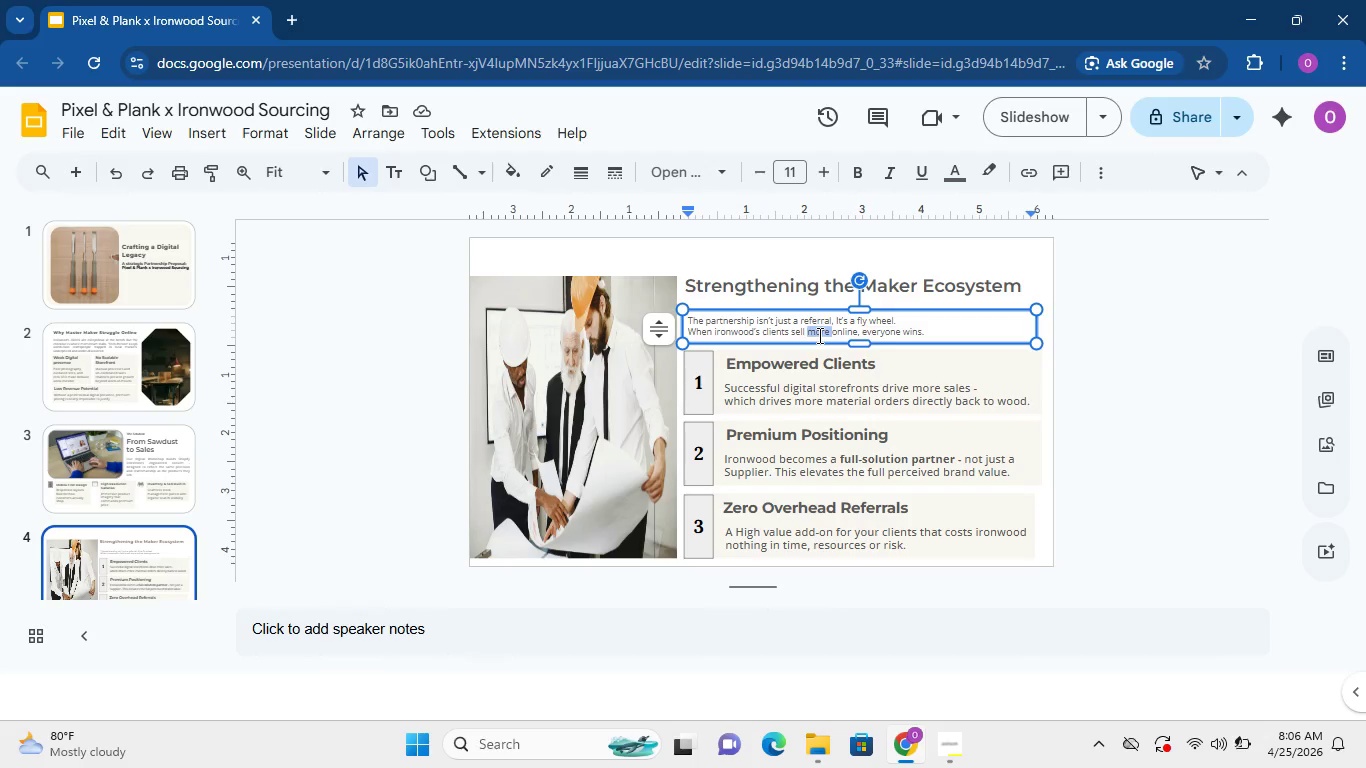 
double_click([818, 335])
 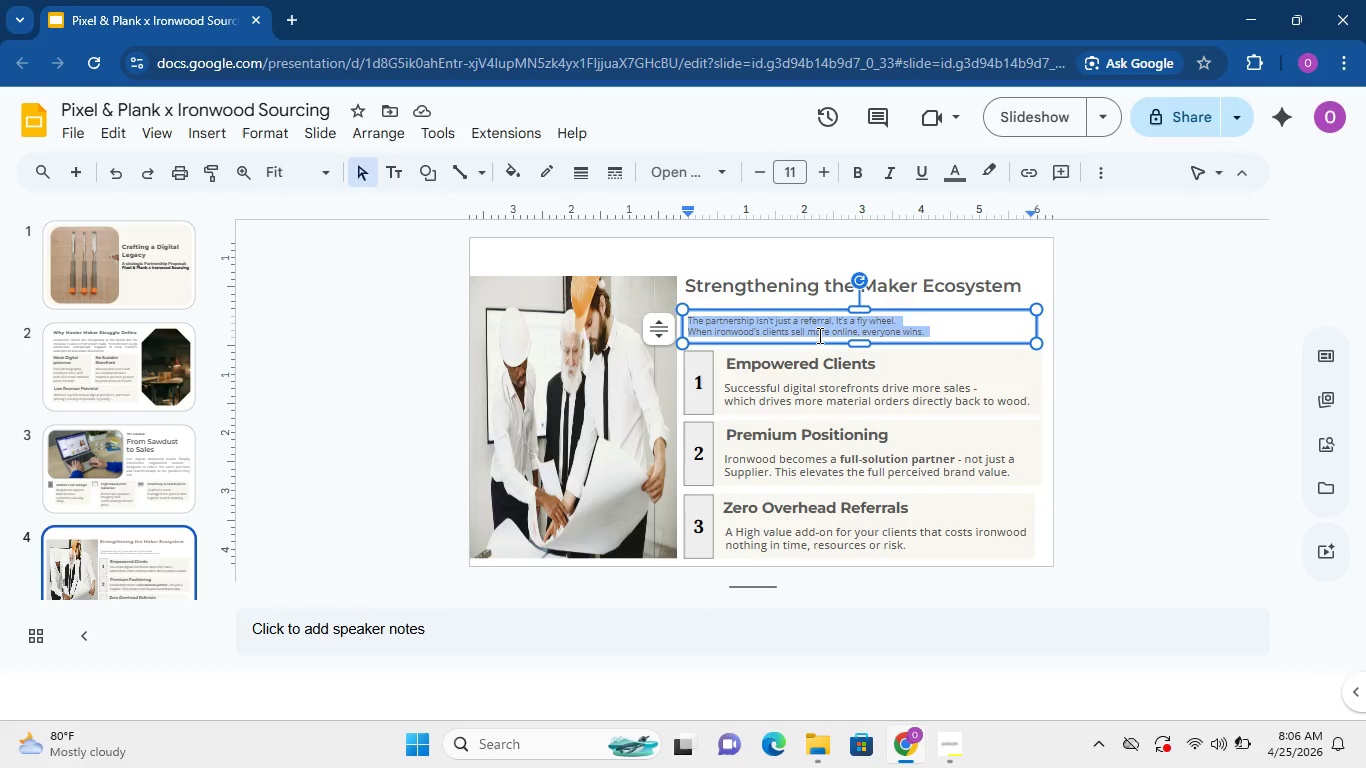 
triple_click([818, 335])
 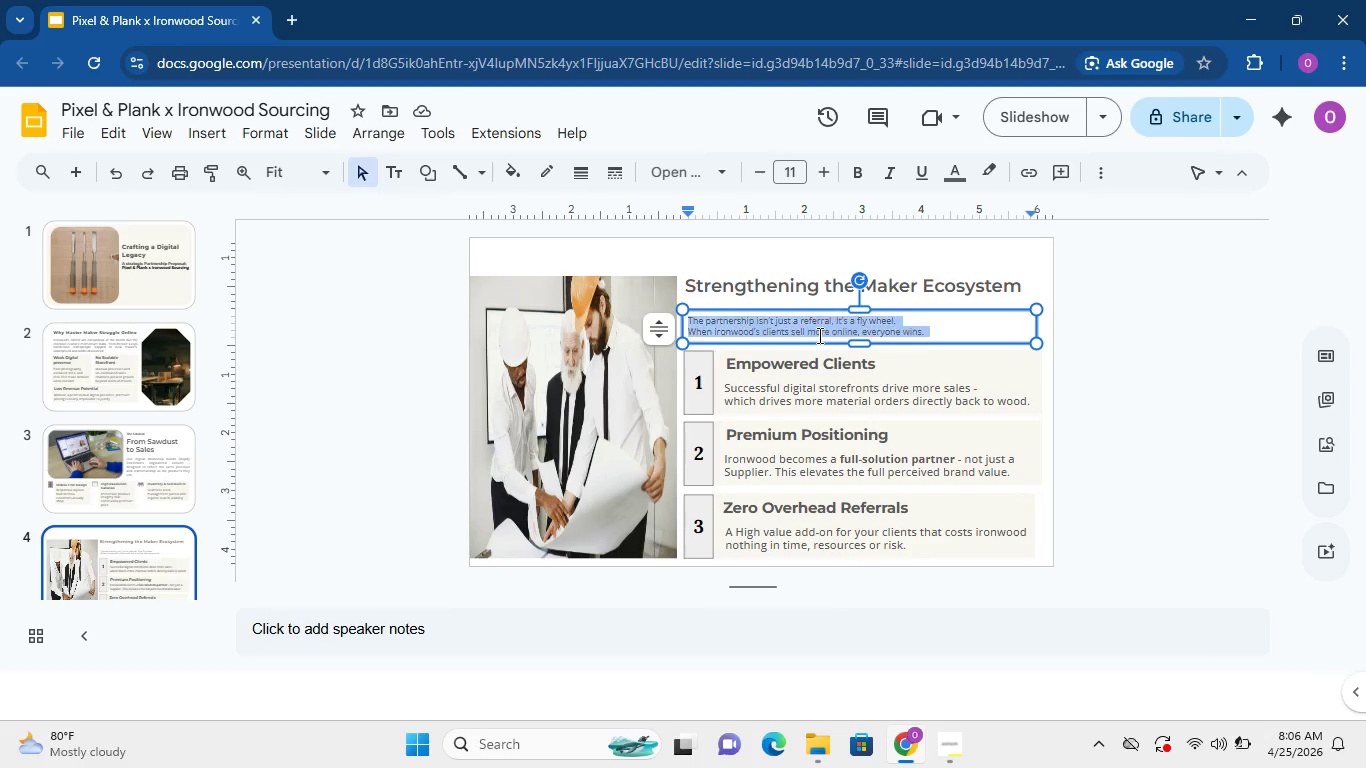 
triple_click([818, 335])
 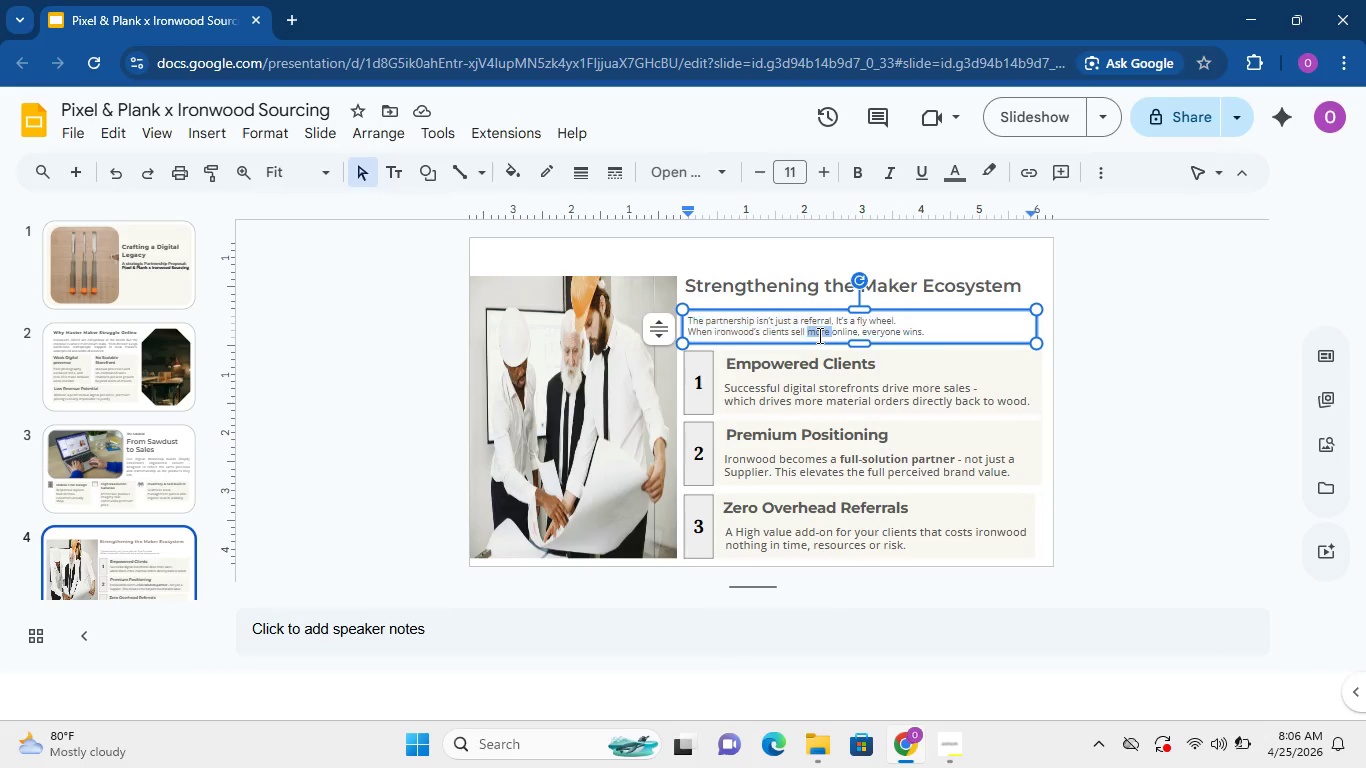 
triple_click([818, 335])
 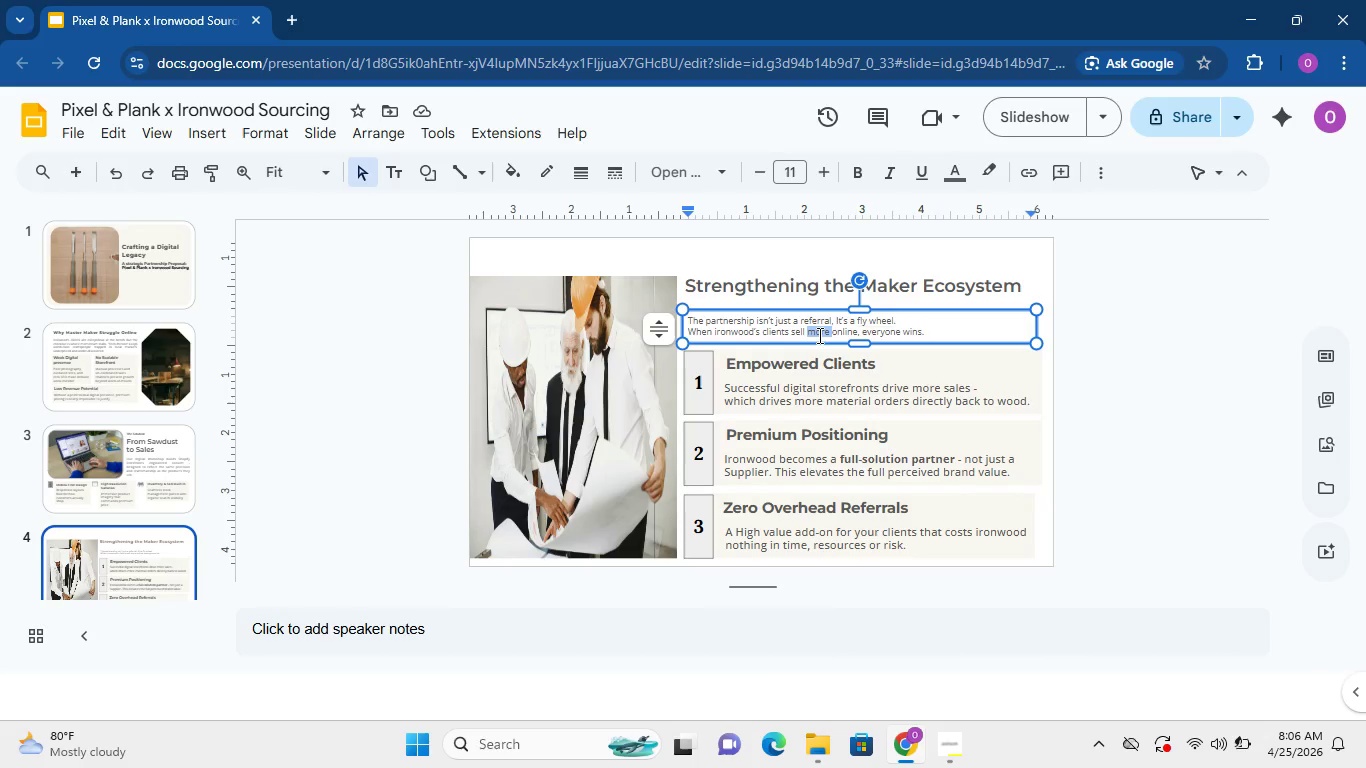 
triple_click([818, 335])
 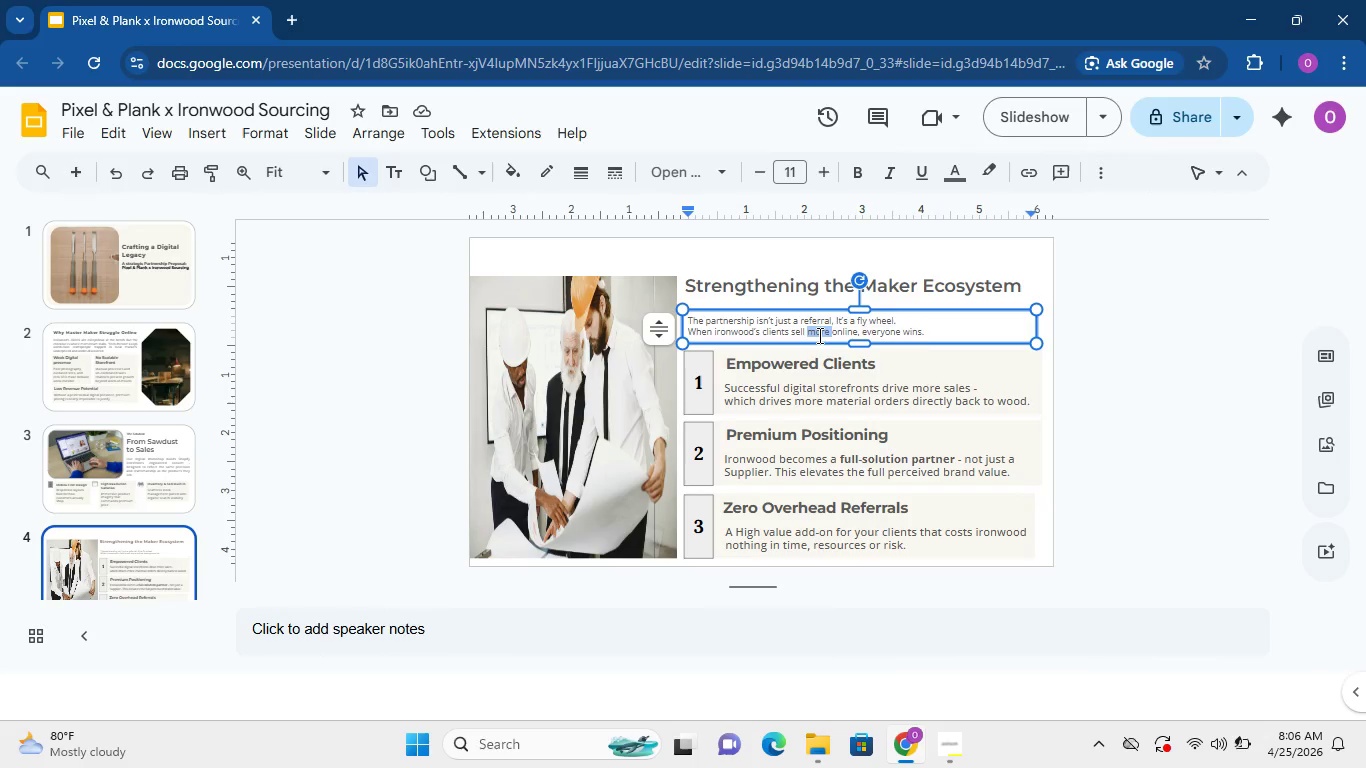 
double_click([818, 335])
 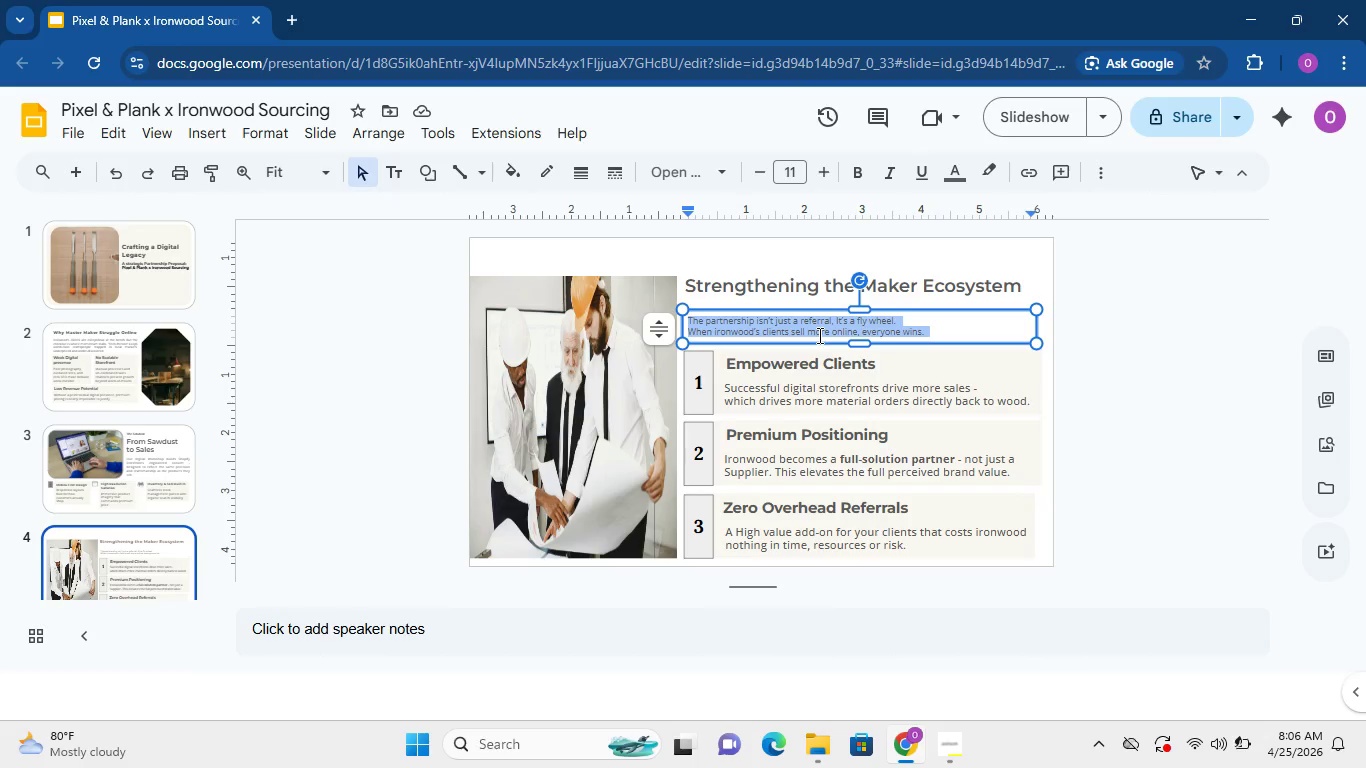 
triple_click([818, 335])
 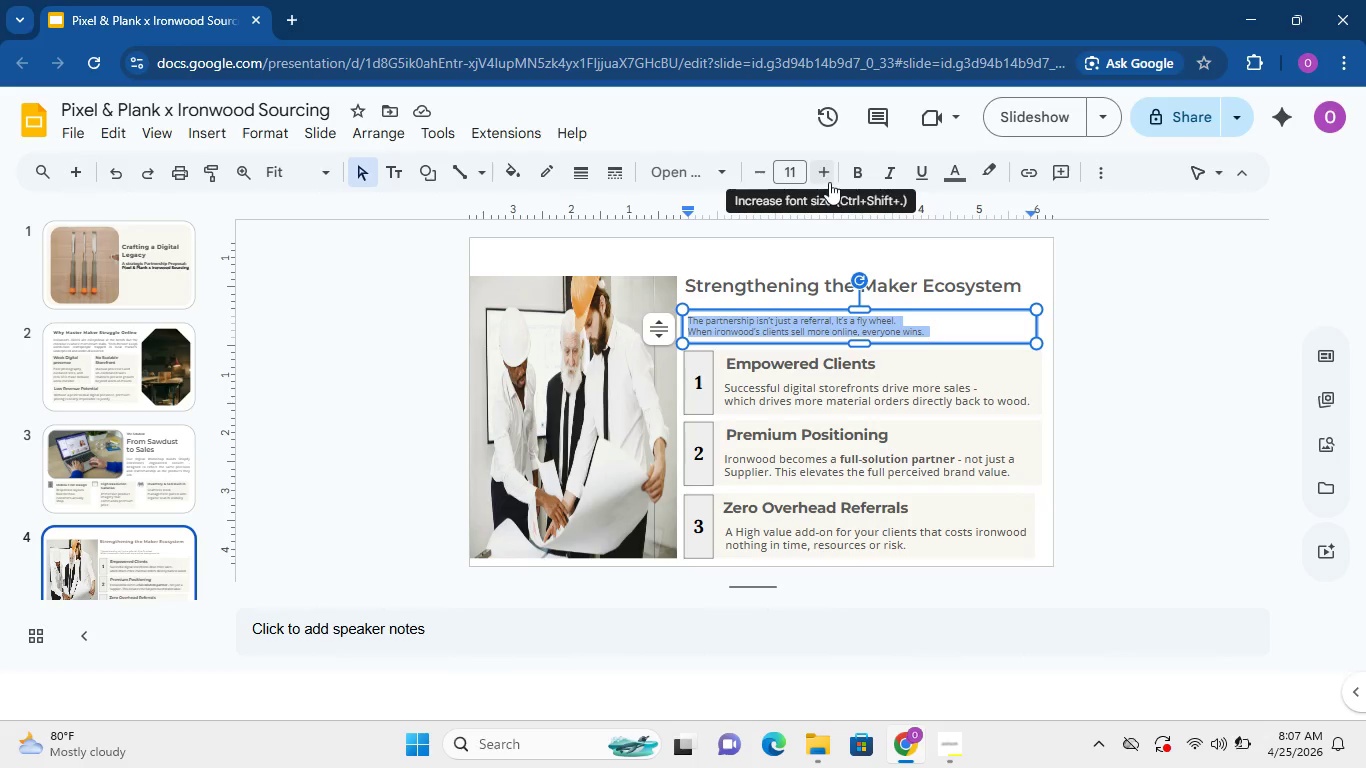 
left_click([829, 183])
 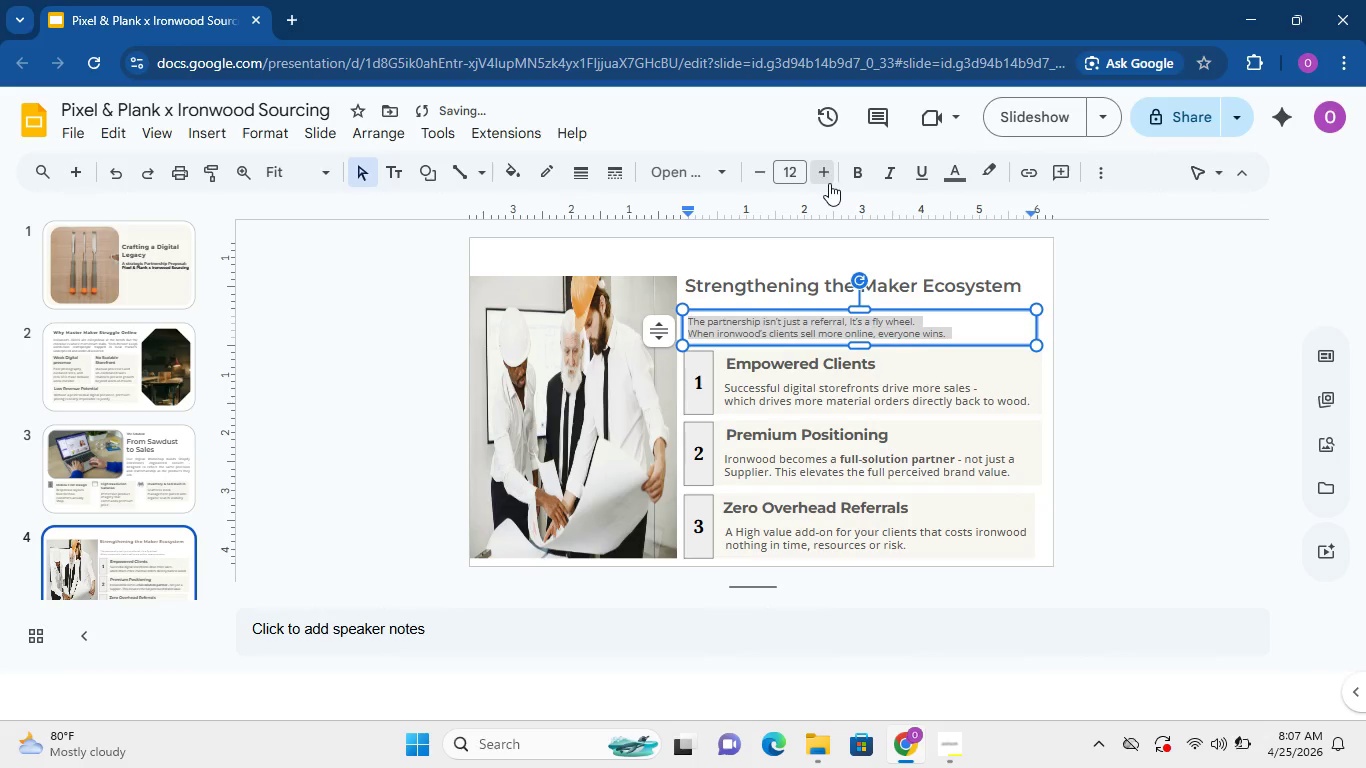 
left_click([829, 183])
 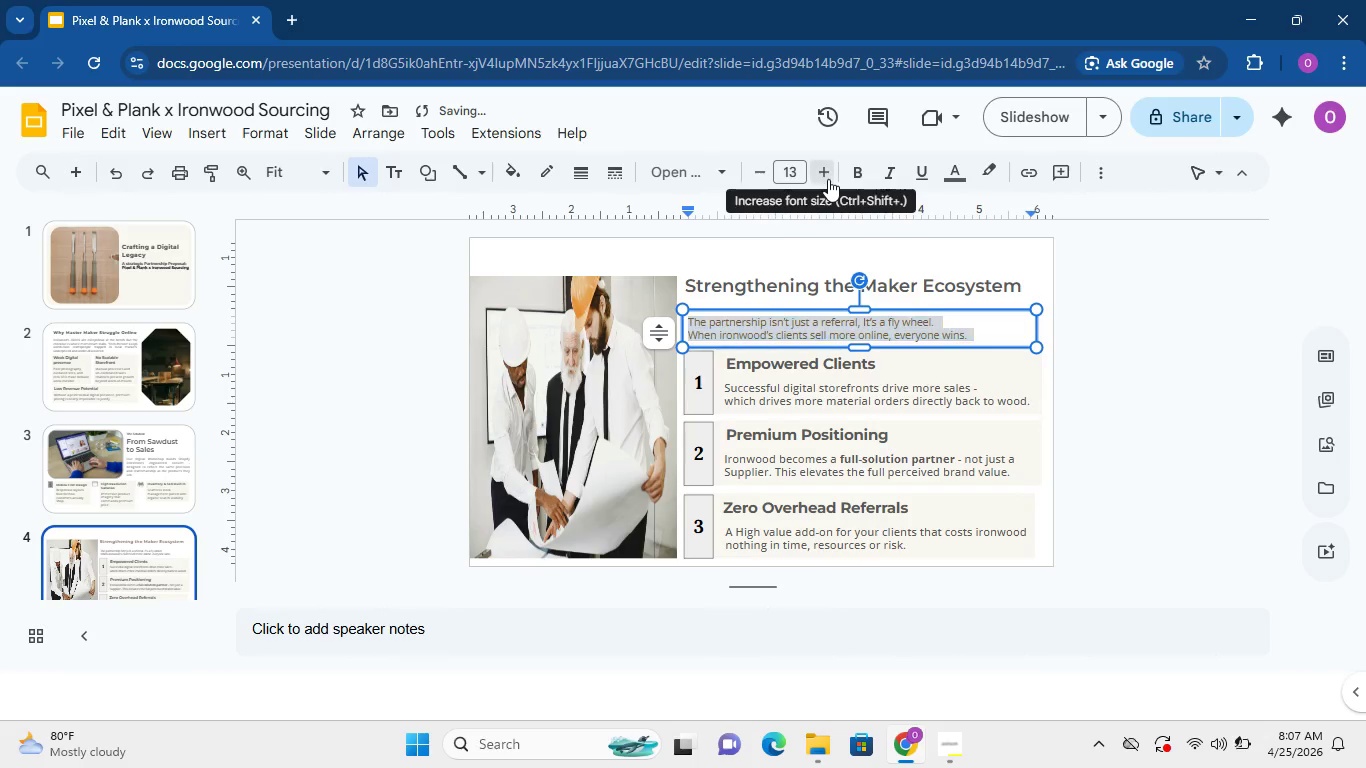 
left_click([828, 179])
 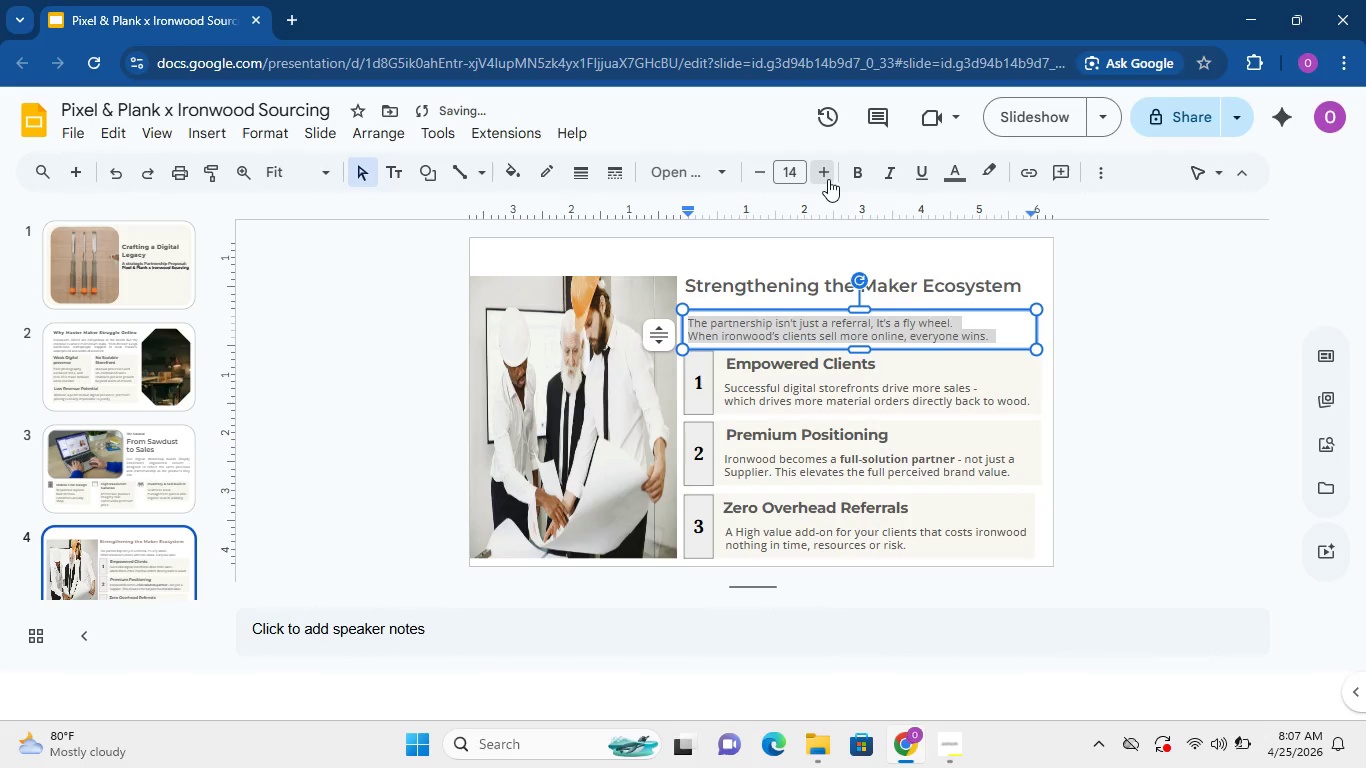 
left_click([828, 179])
 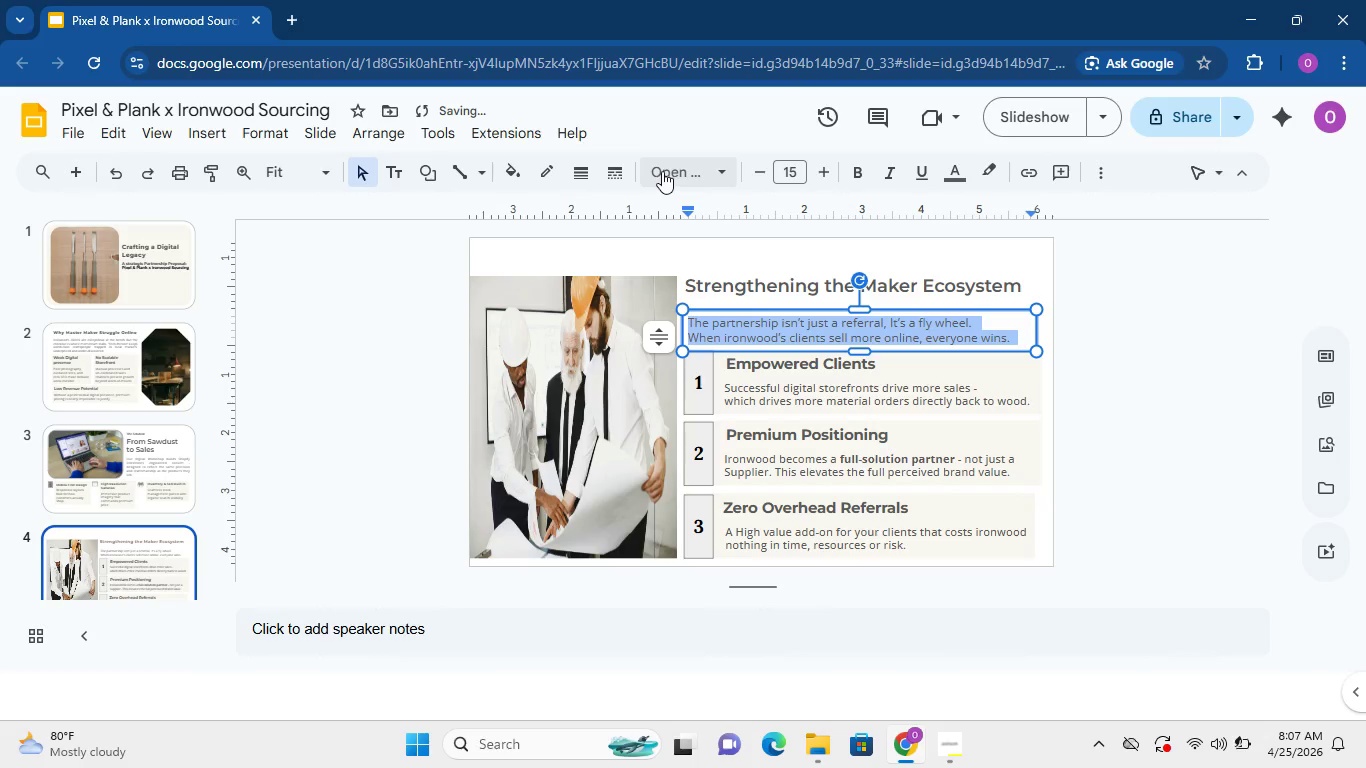 
left_click([662, 170])
 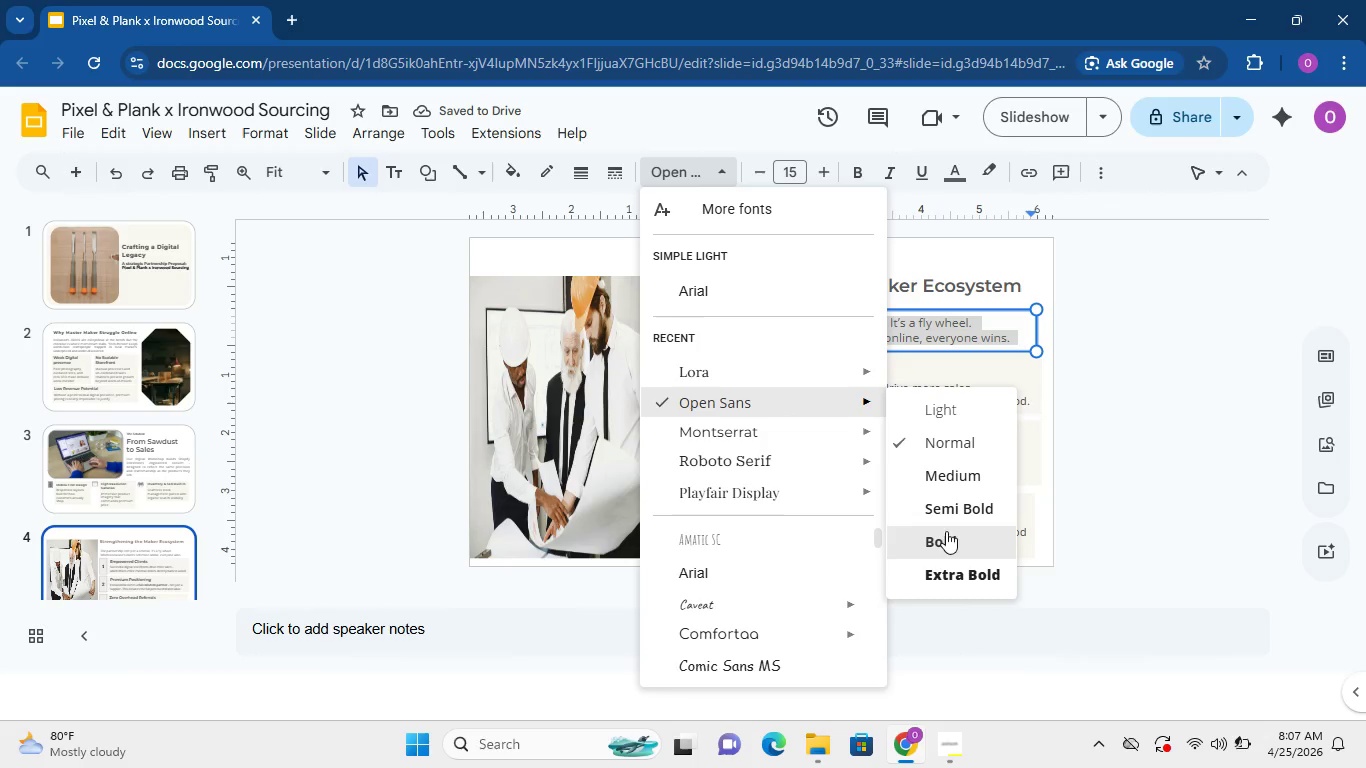 
left_click([947, 516])
 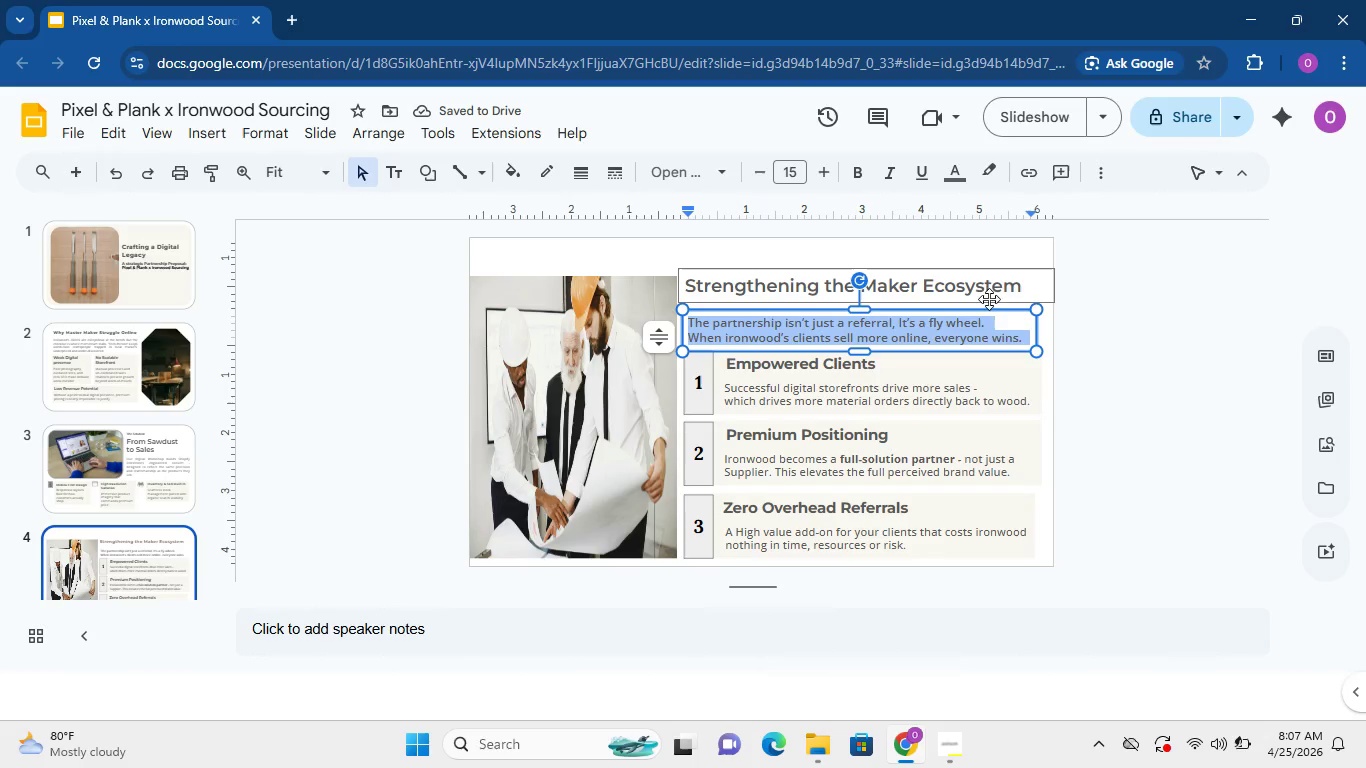 
left_click([1140, 309])
 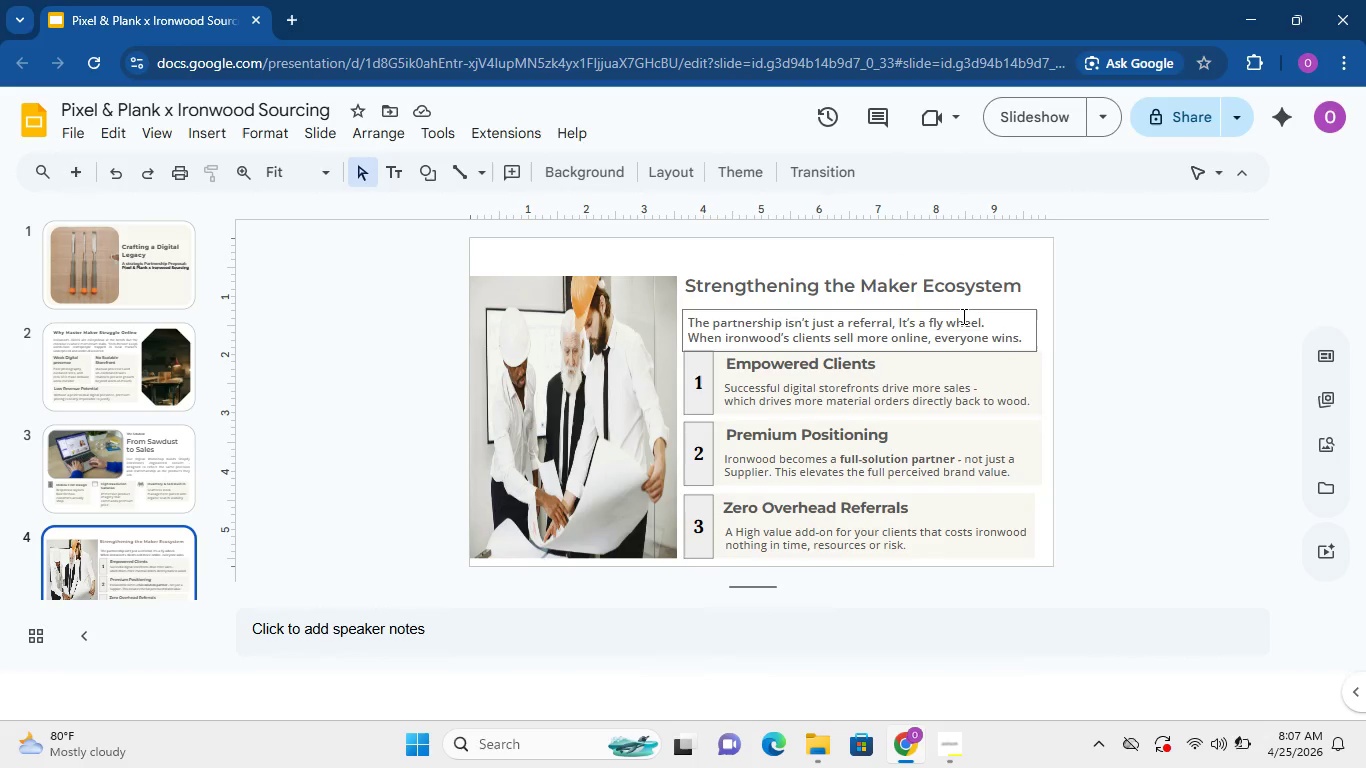 
left_click([962, 316])
 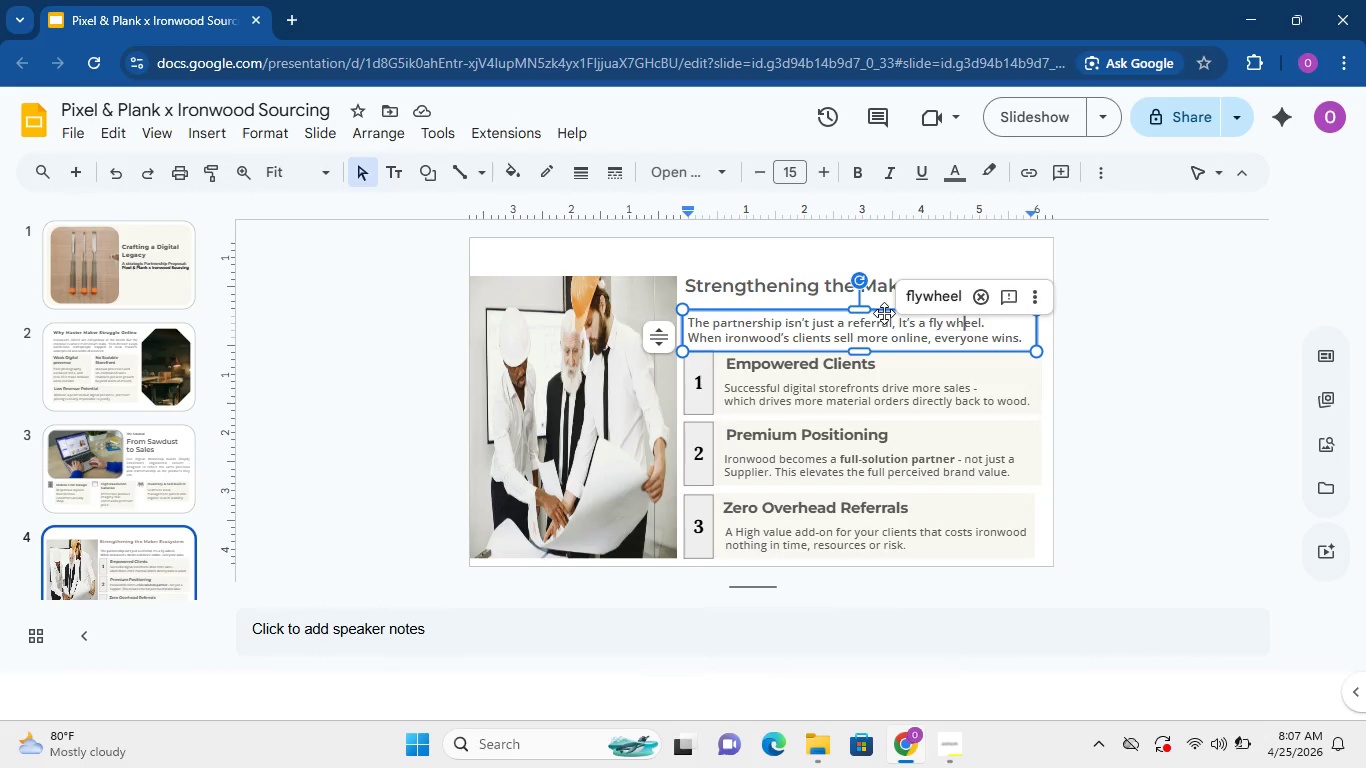 
left_click([884, 313])
 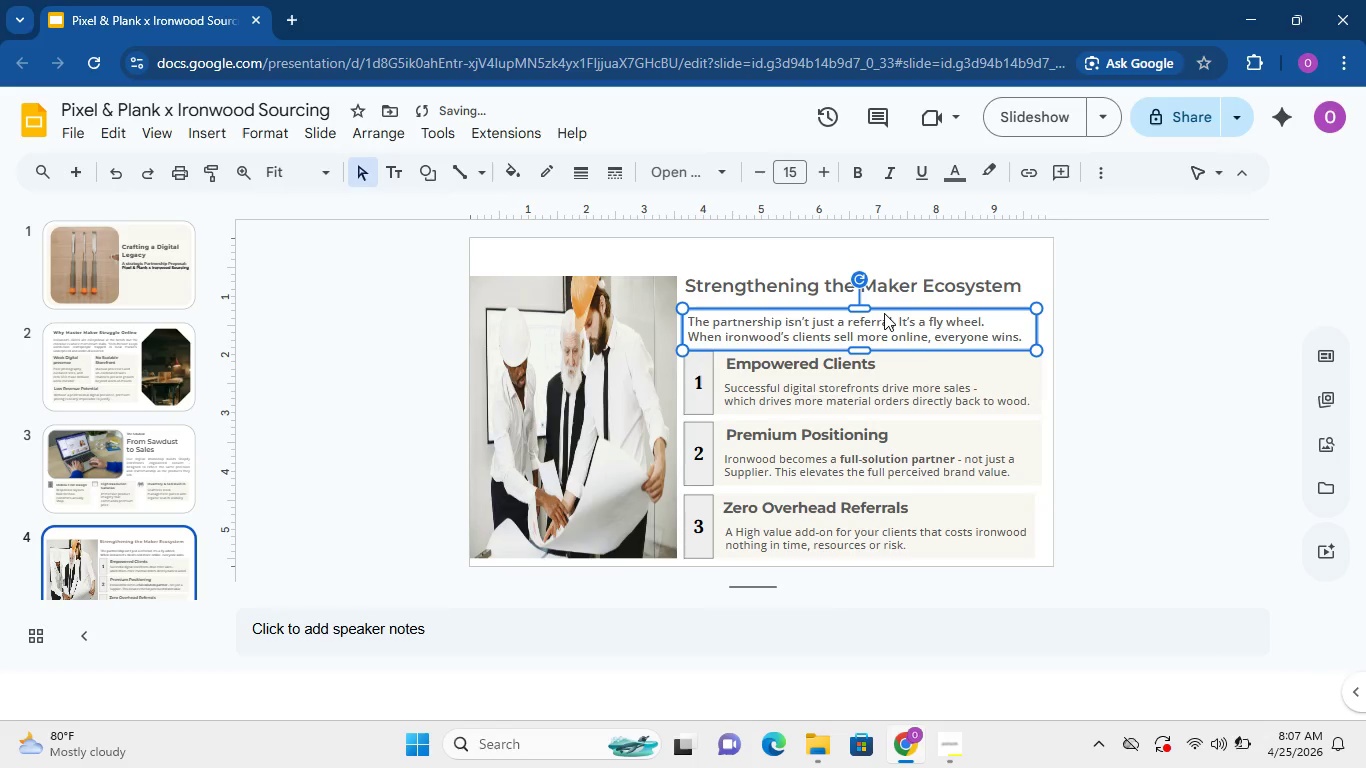 
key(ArrowUp)
 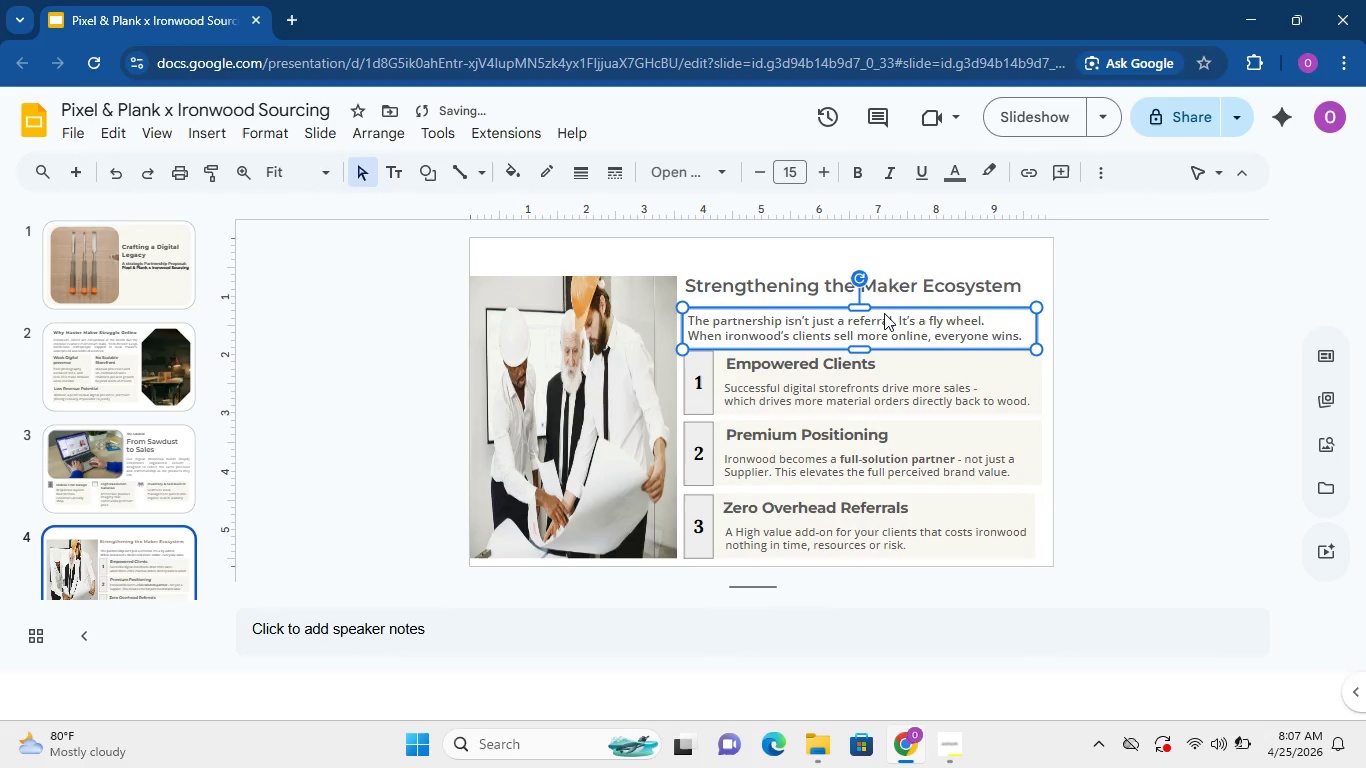 
key(ArrowUp)
 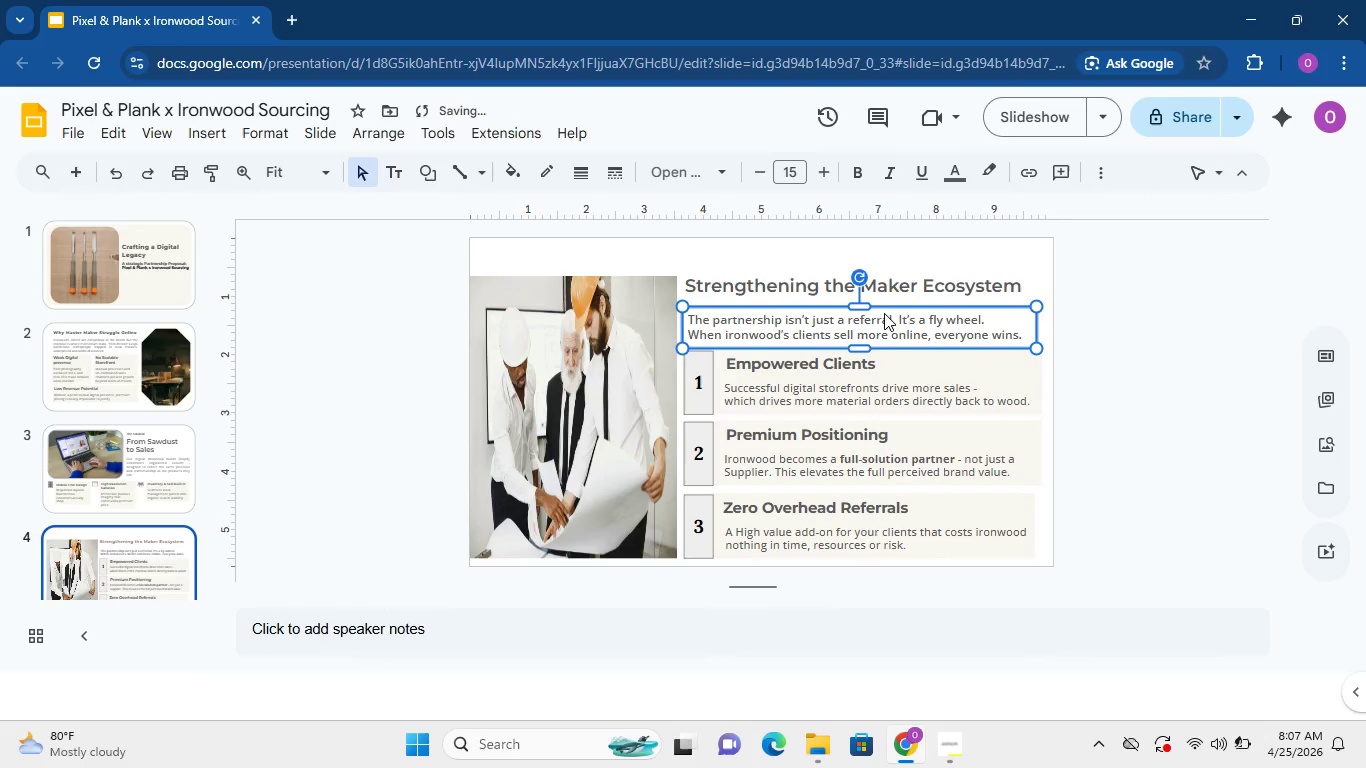 
key(ArrowUp)
 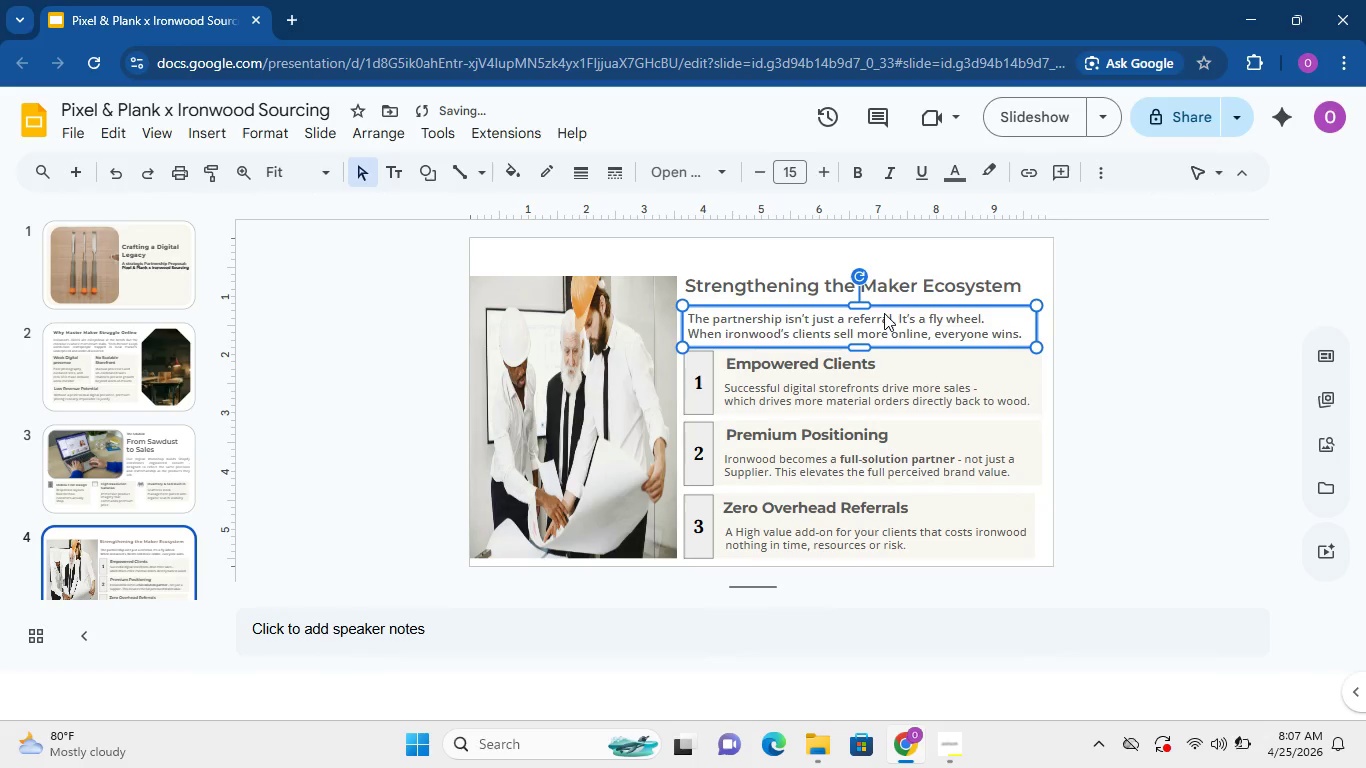 
key(ArrowUp)
 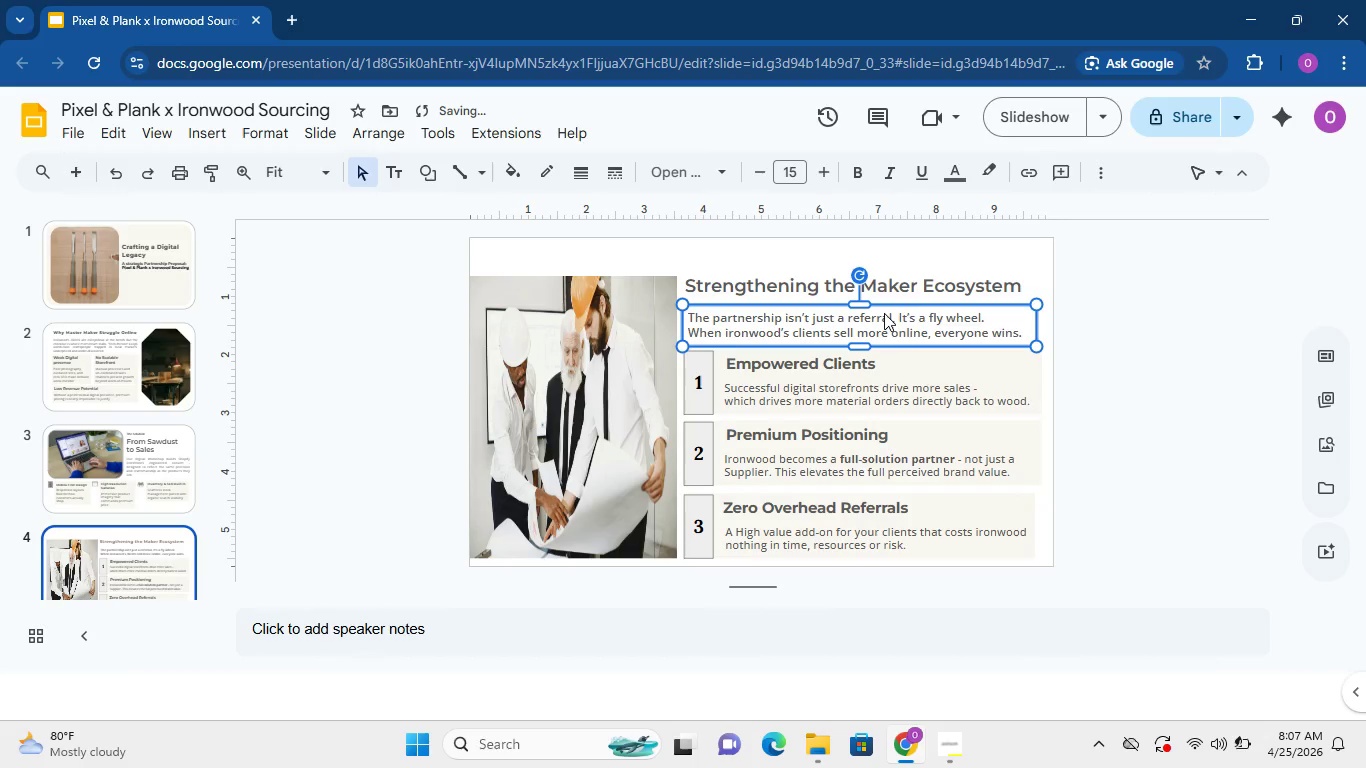 
key(ArrowUp)
 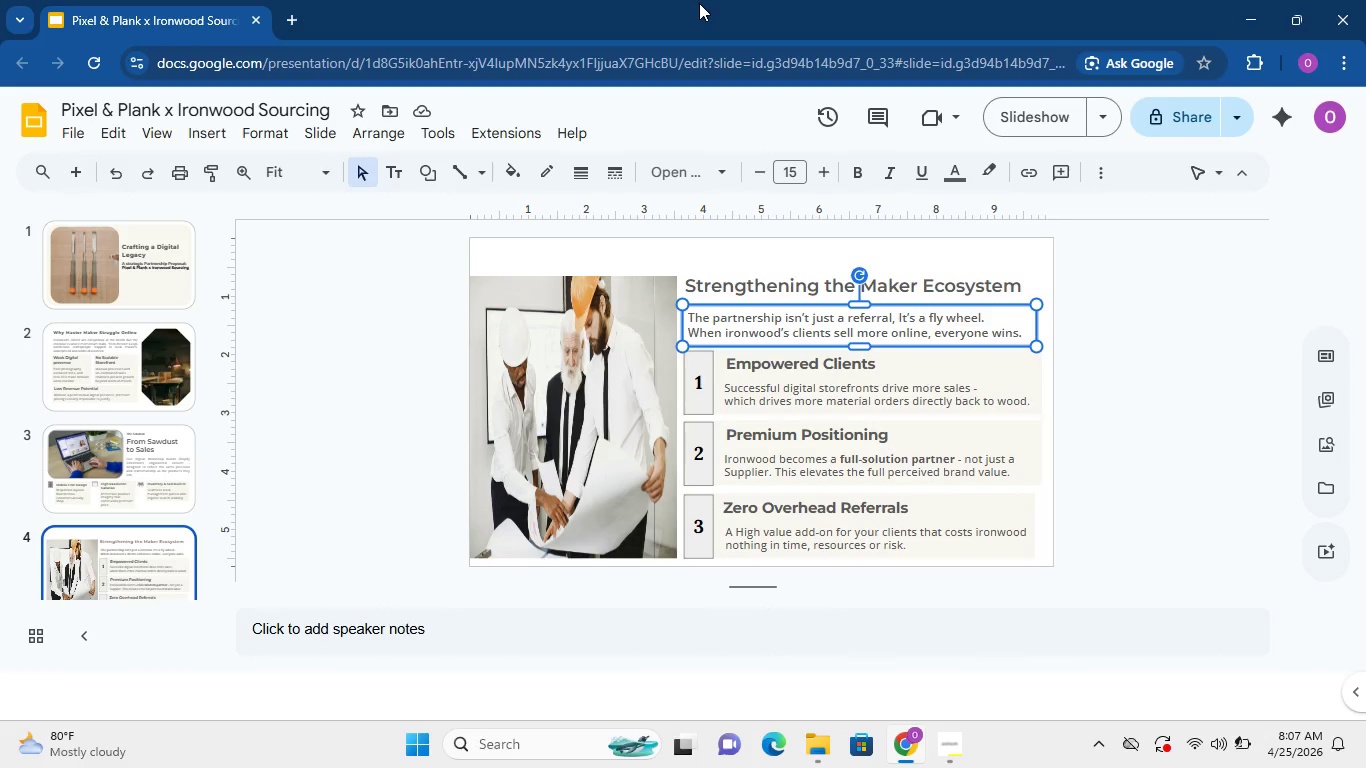 
wait(23.39)
 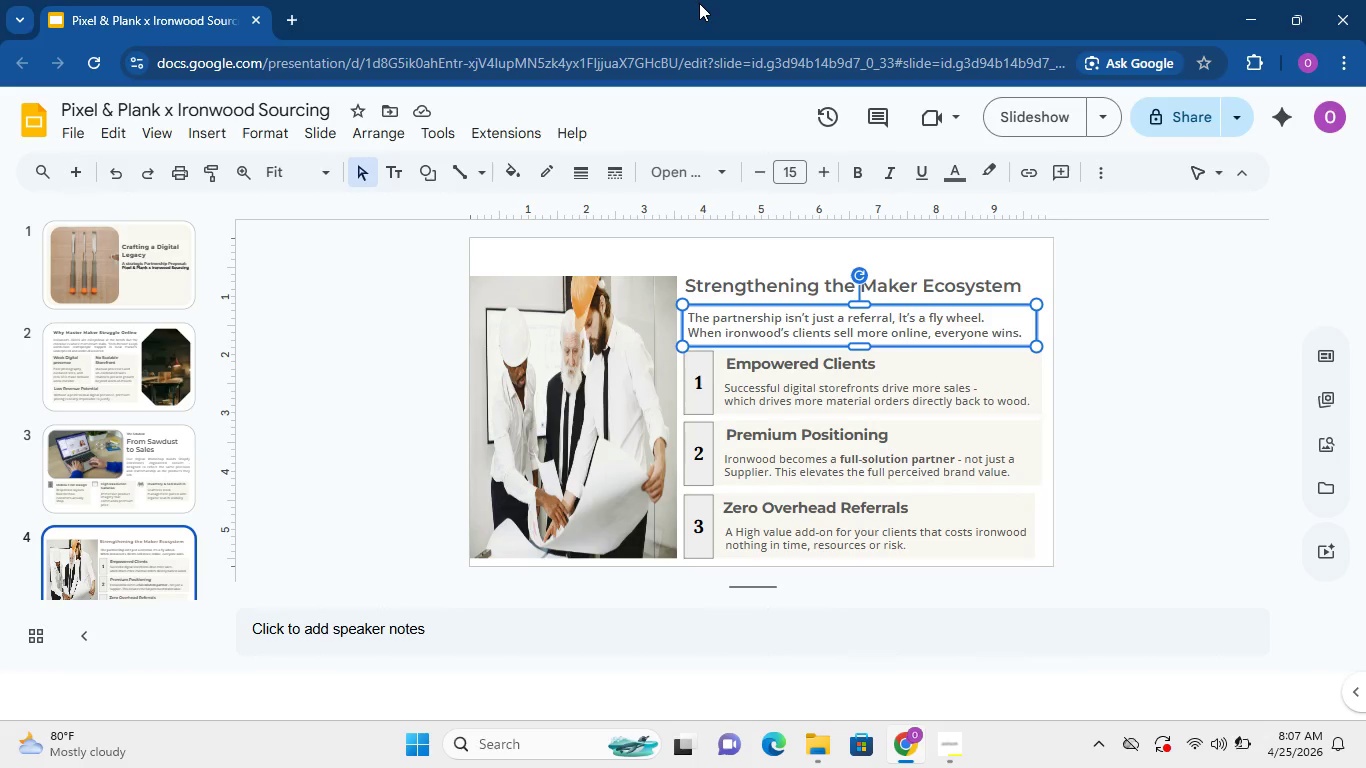 
left_click([636, 647])
 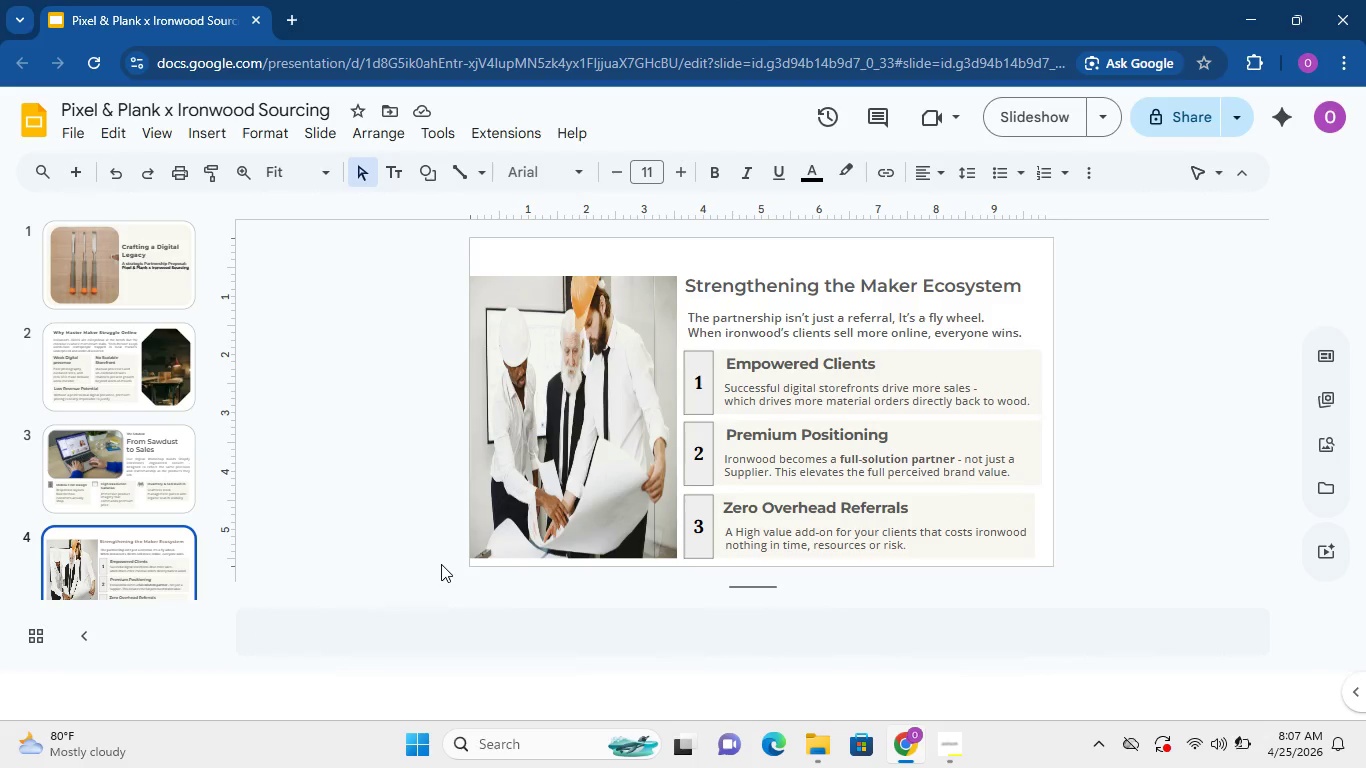 
left_click([620, 475])
 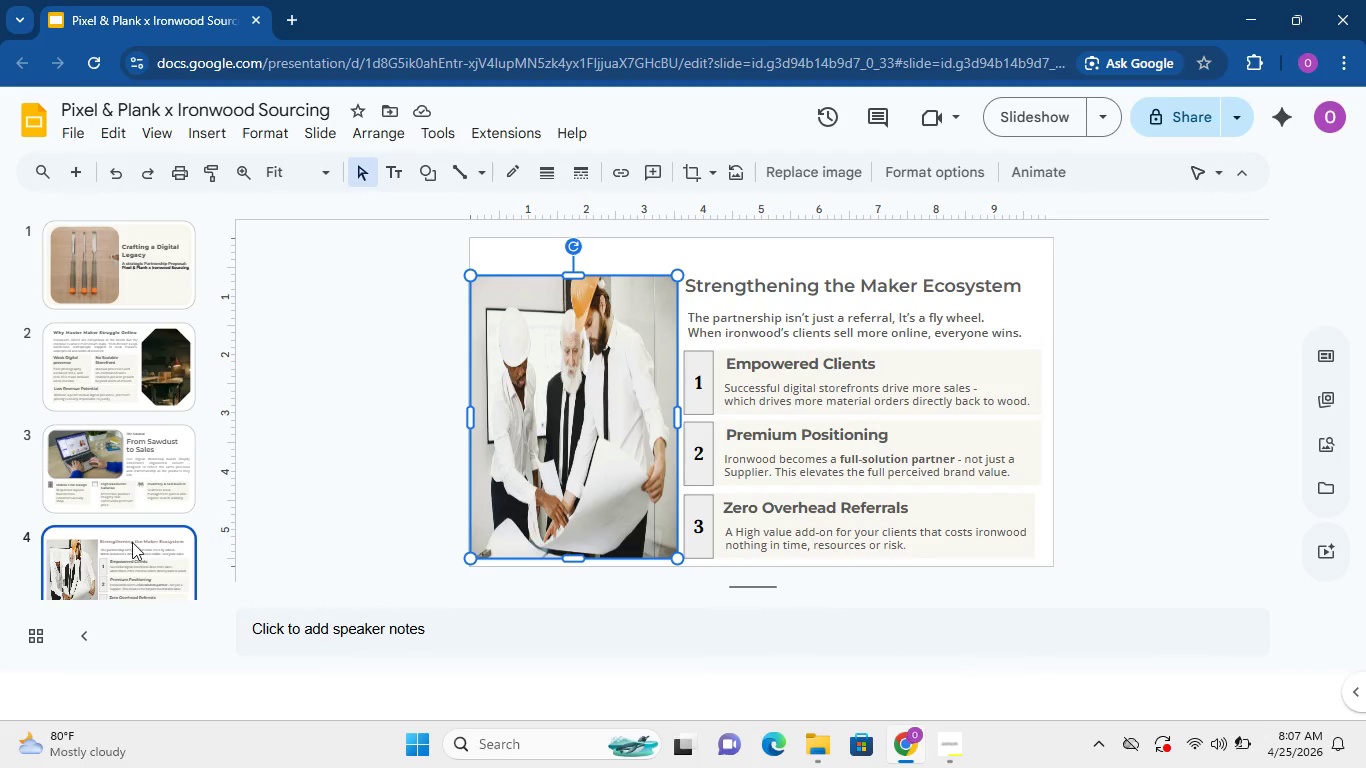 
scroll: coordinate [132, 542], scroll_direction: down, amount: 1.0
 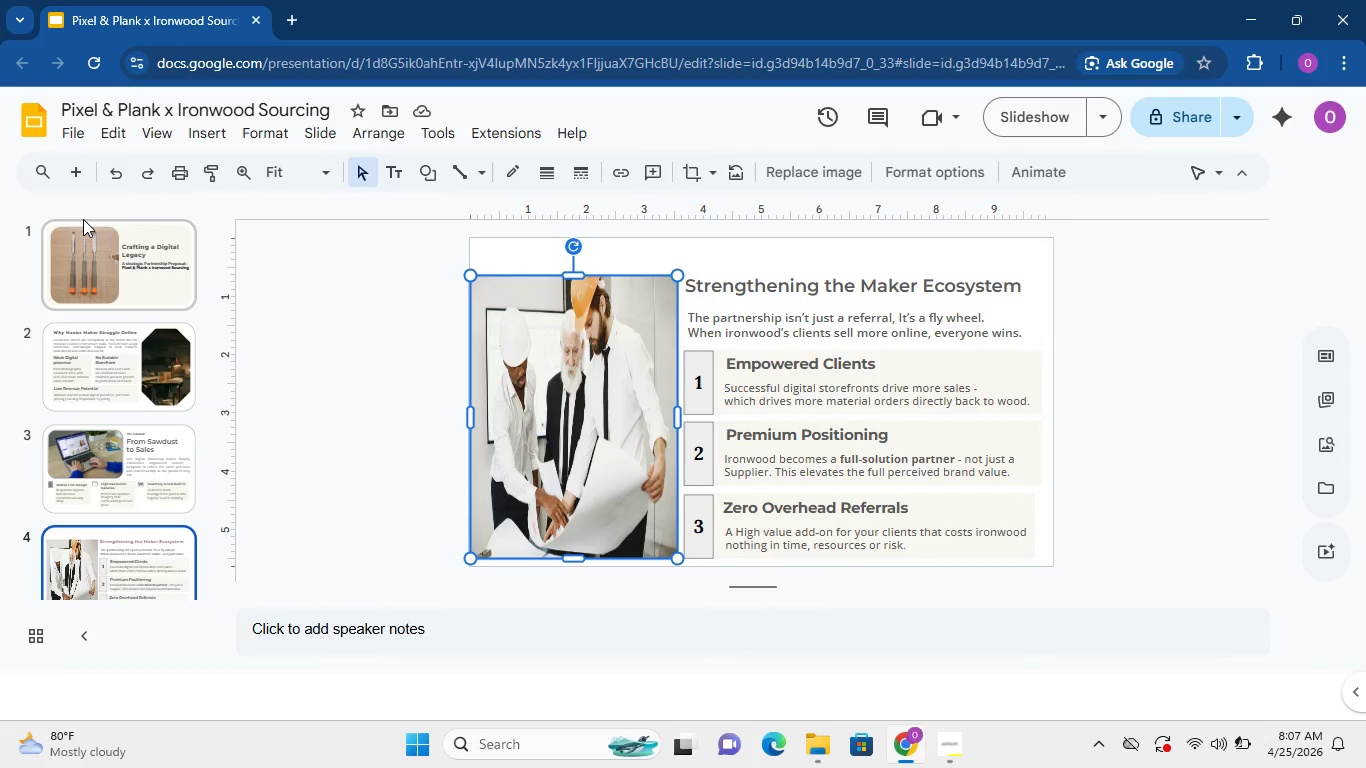 
scroll: coordinate [83, 221], scroll_direction: up, amount: 4.0
 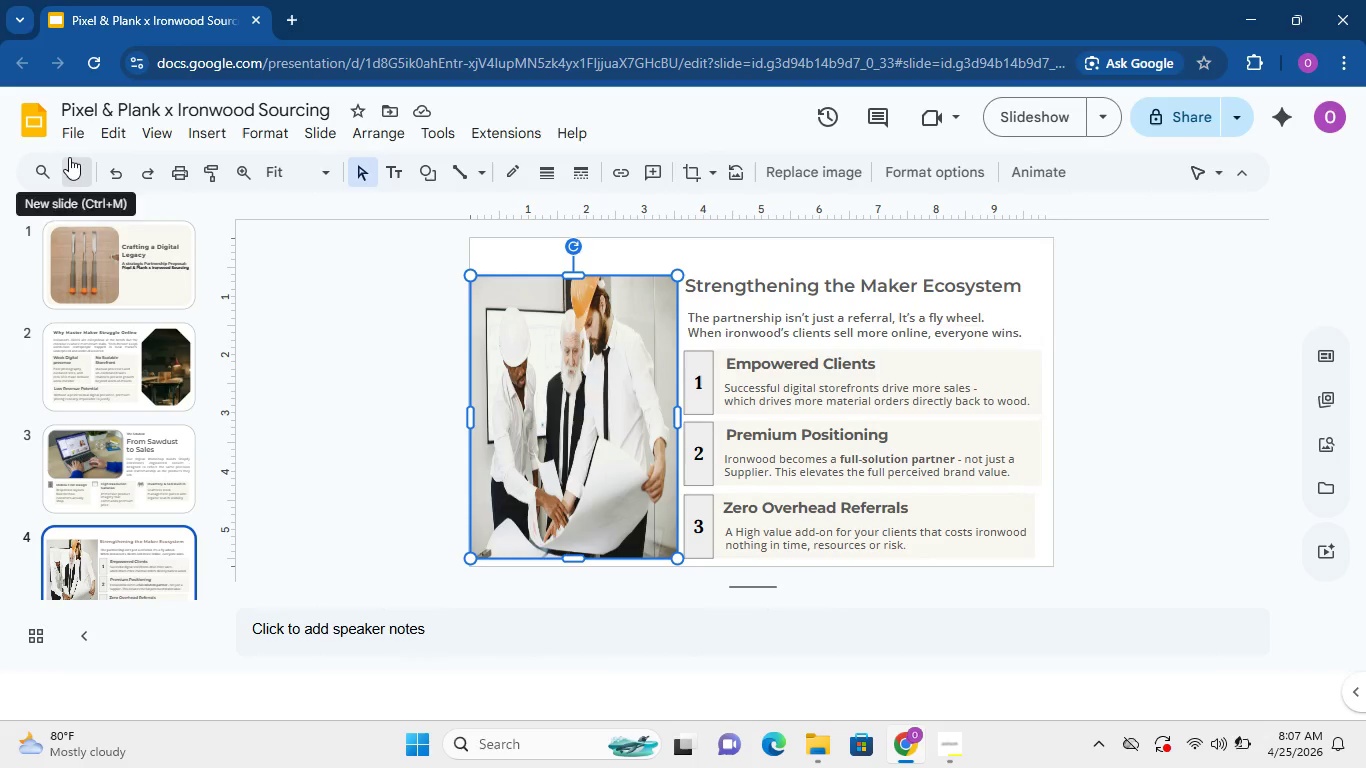 
left_click([69, 157])
 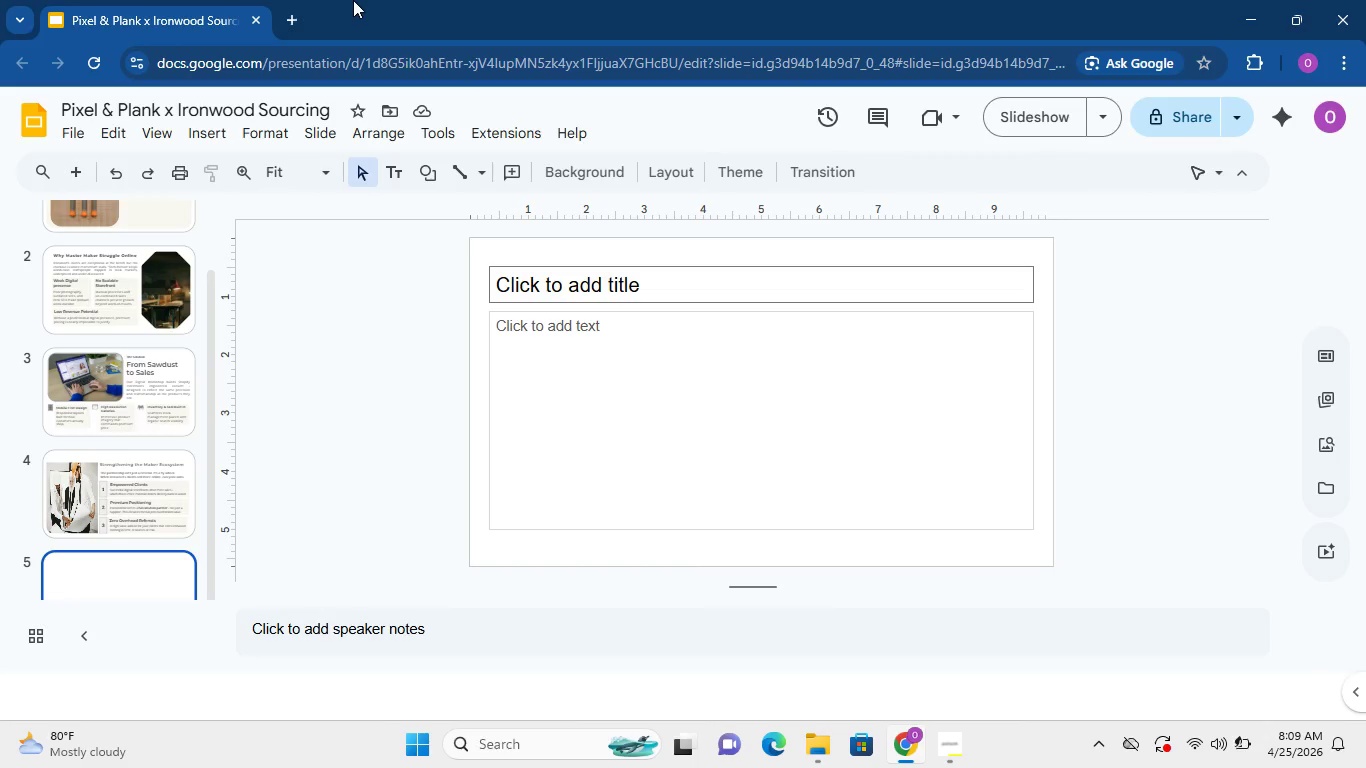 
wait(78.84)
 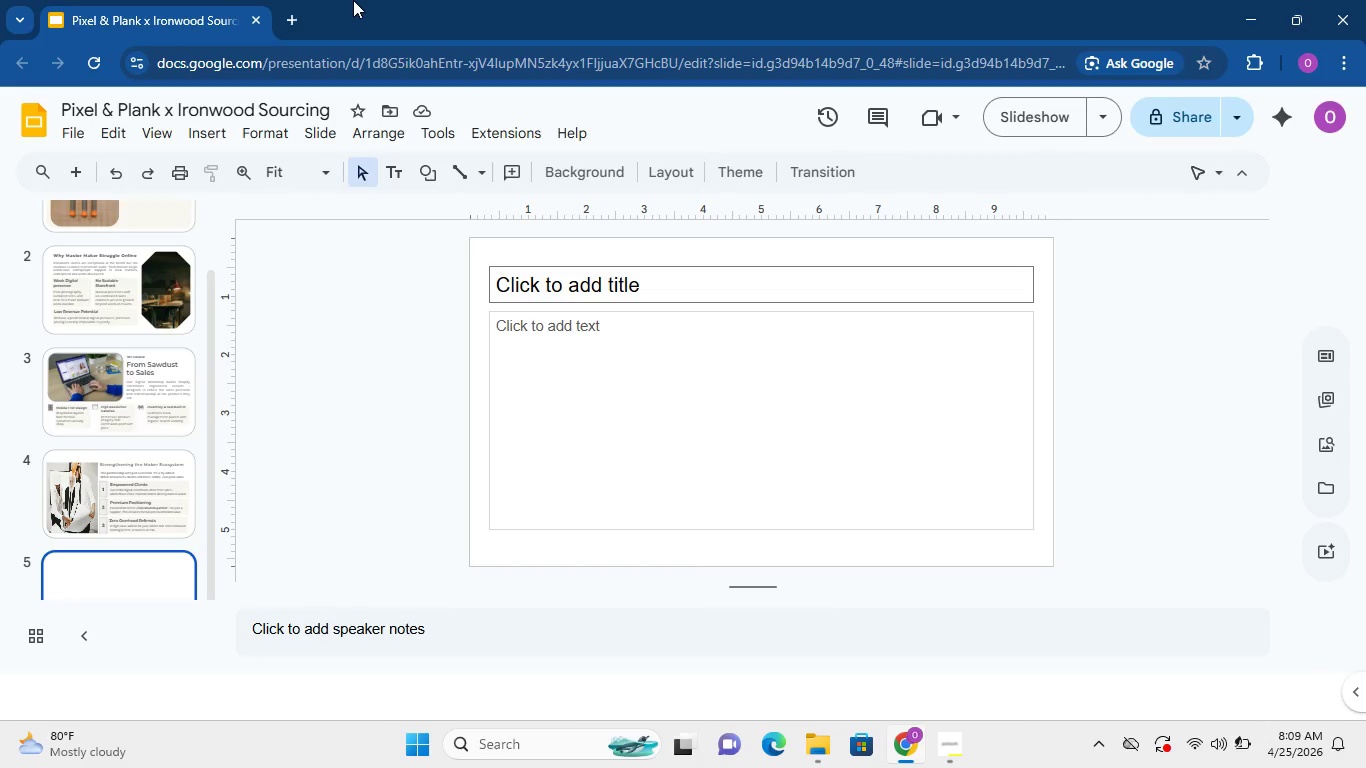 
left_click([655, 269])
 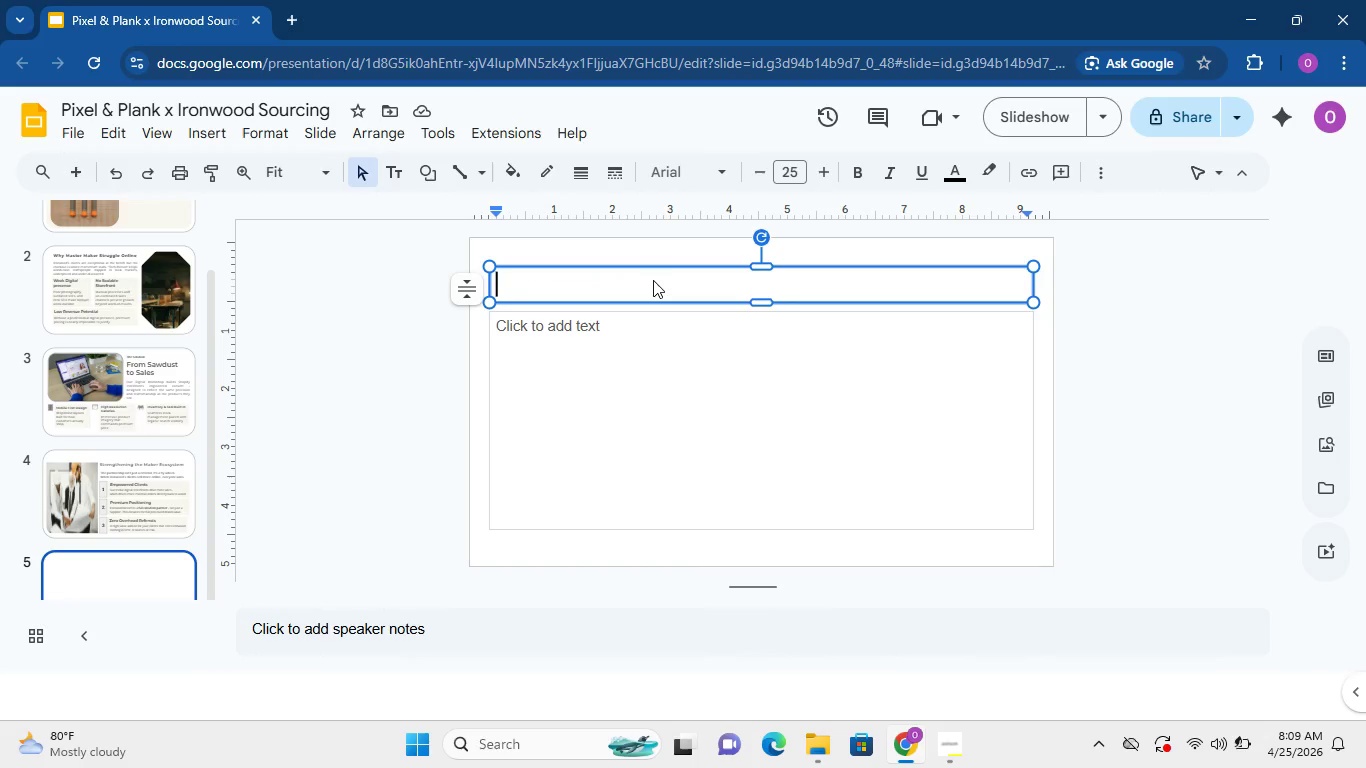 
double_click([653, 280])
 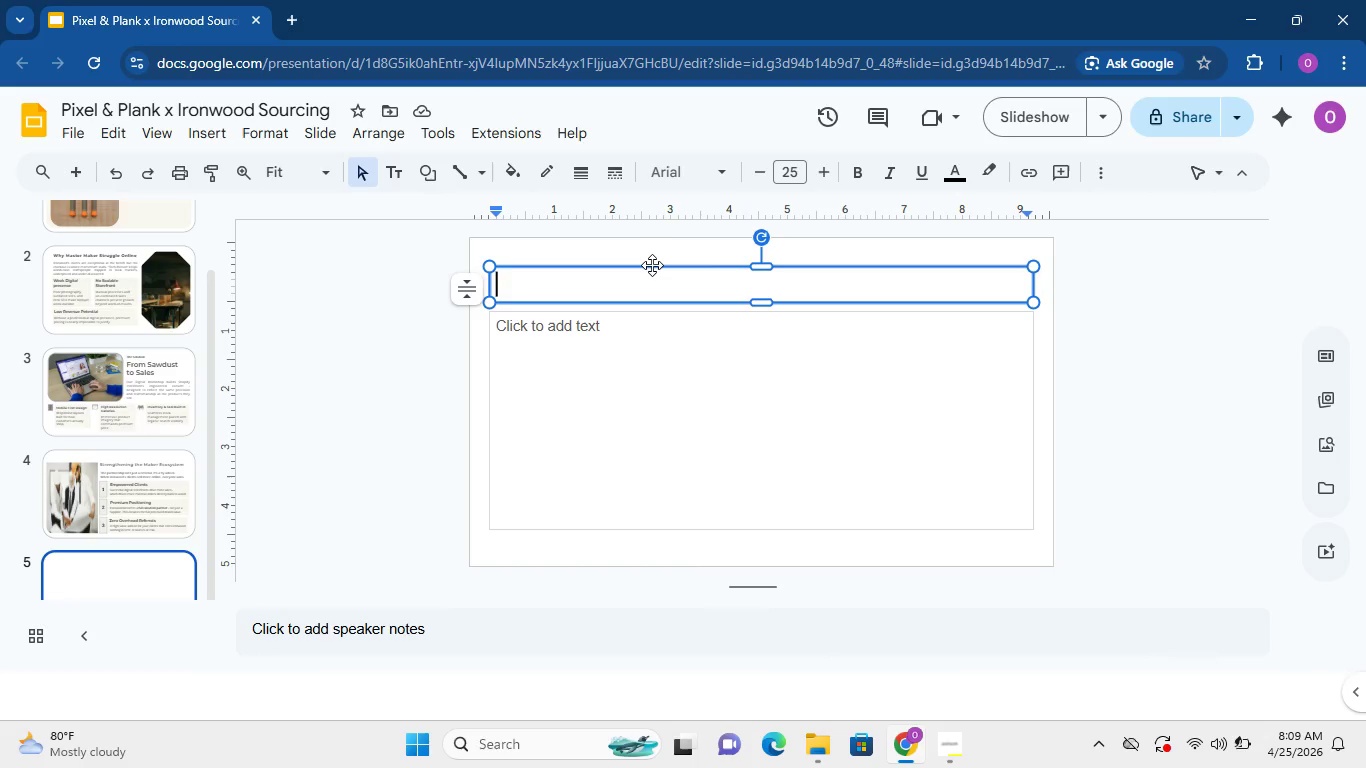 
left_click([652, 265])
 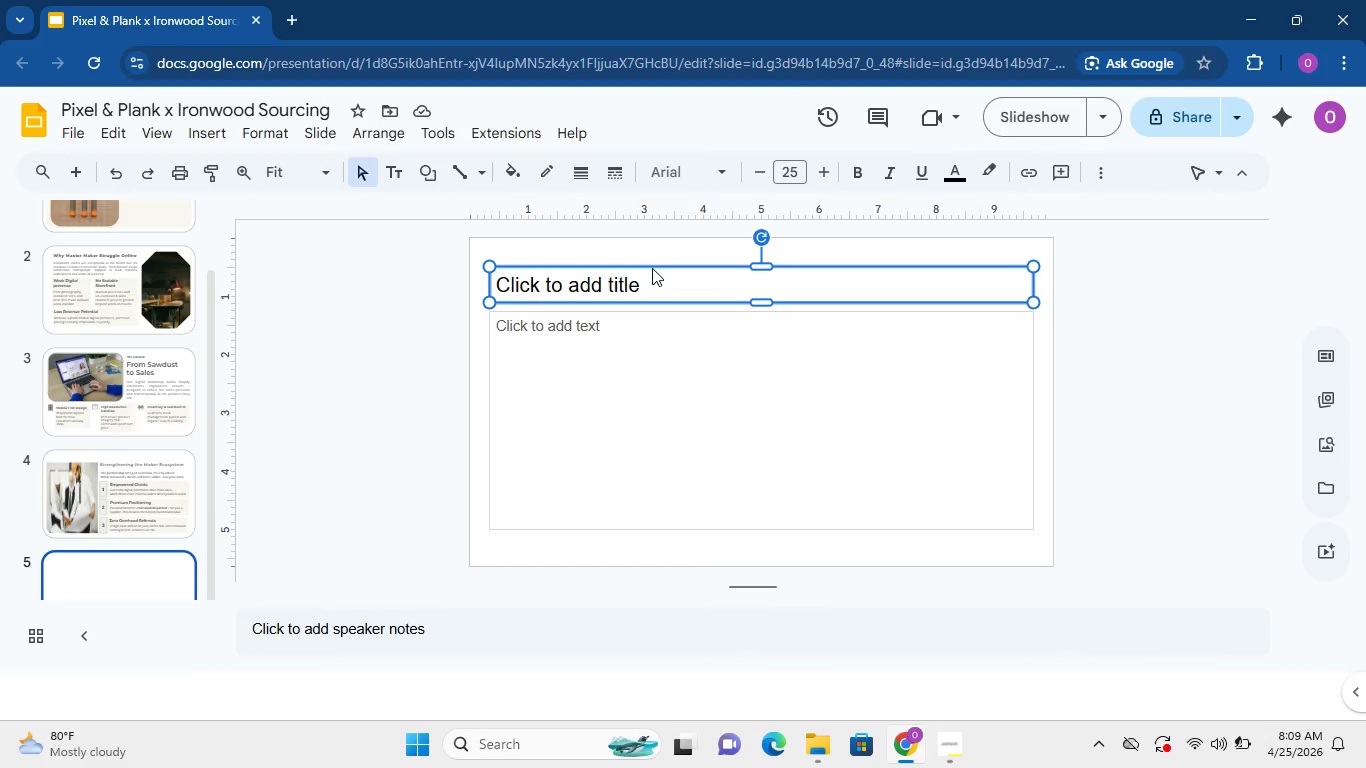 
key(Delete)
 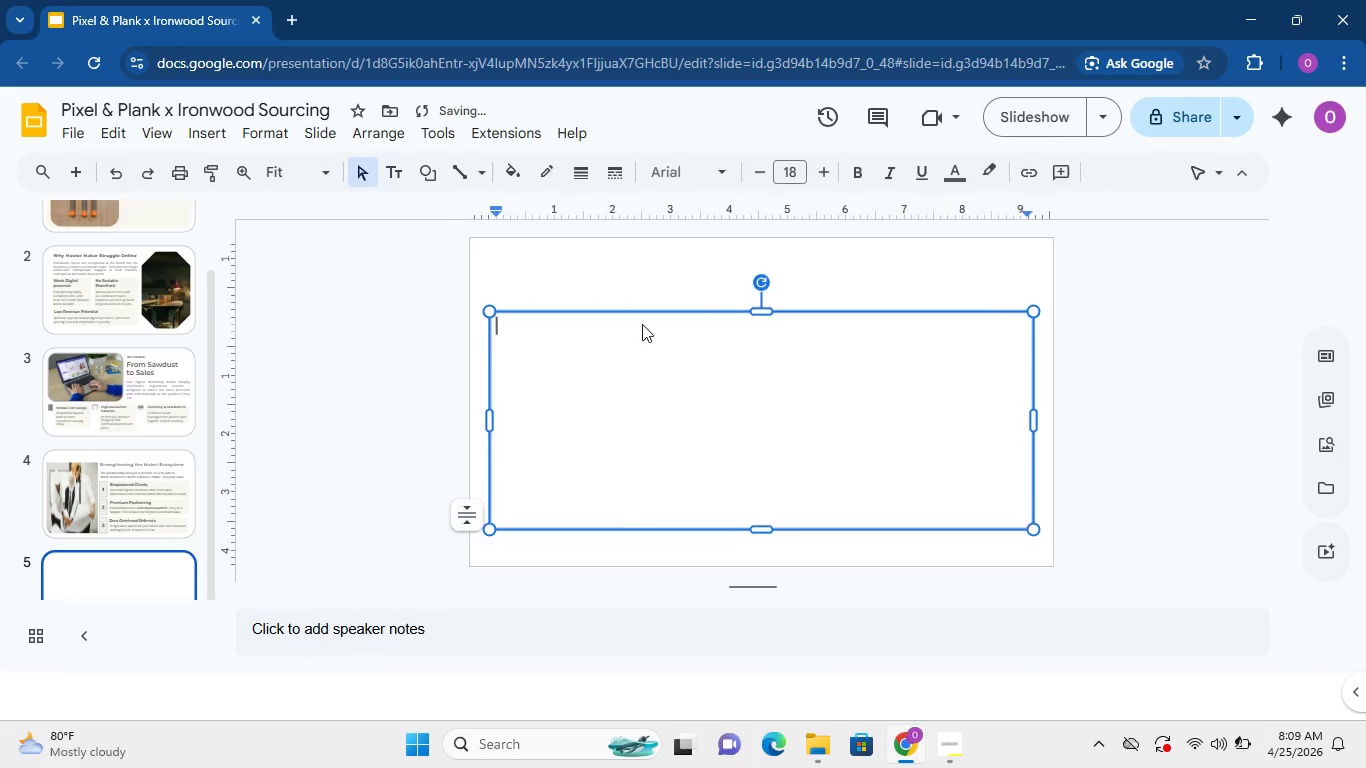 
double_click([642, 324])
 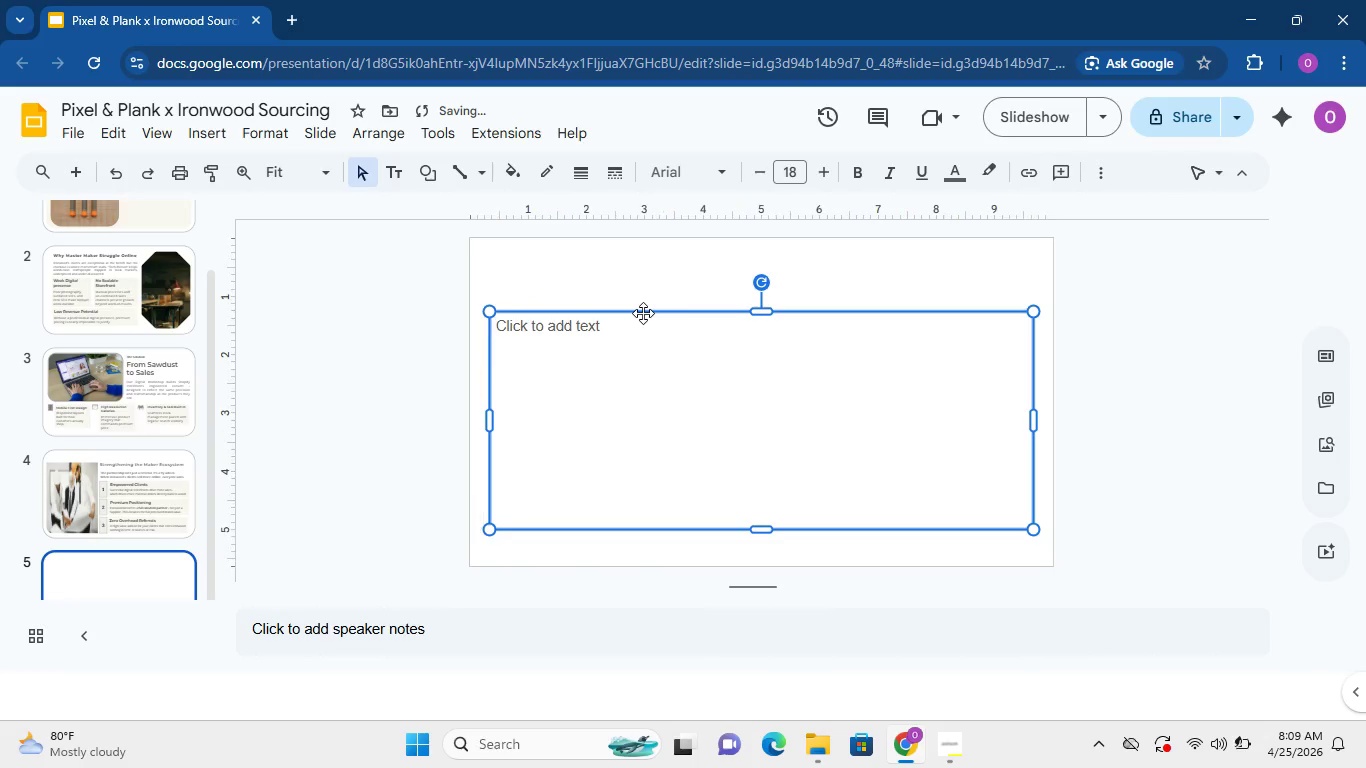 
left_click([643, 313])
 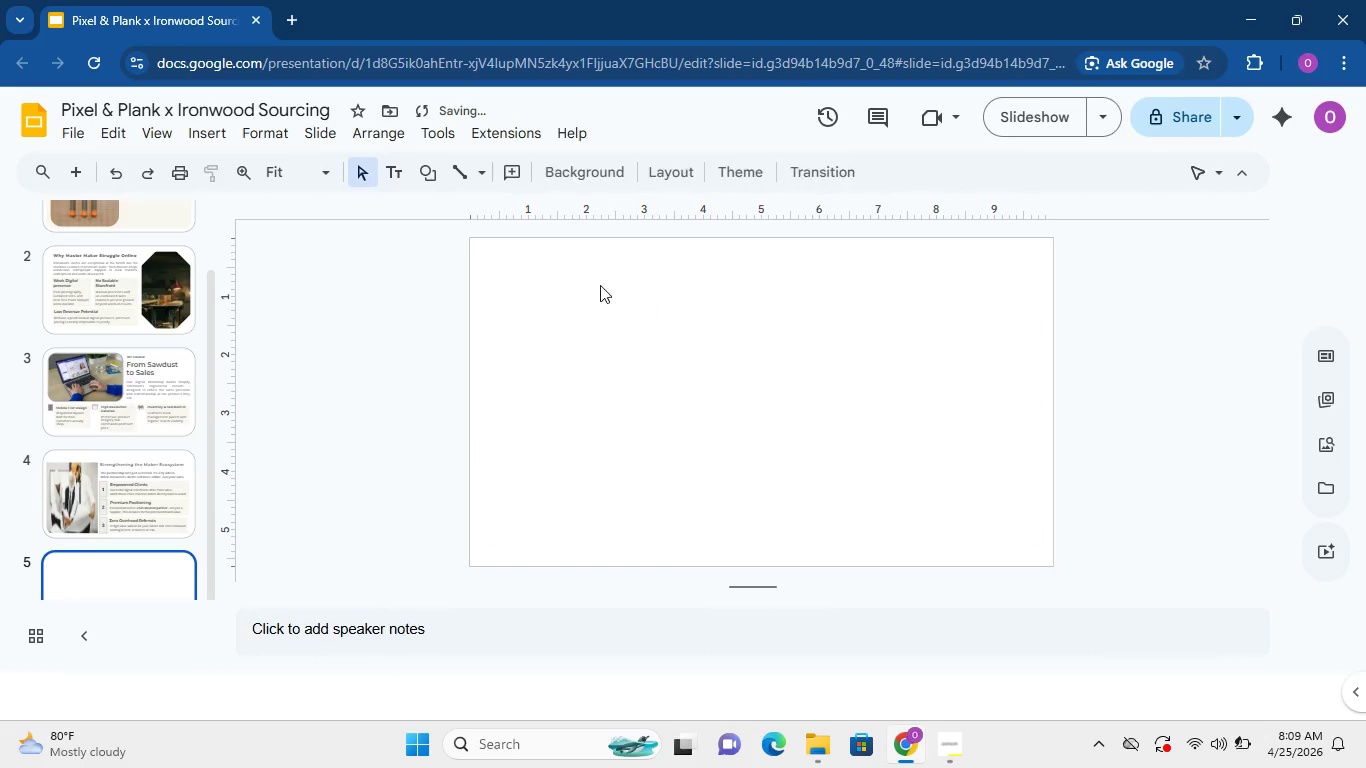 
key(Delete)
 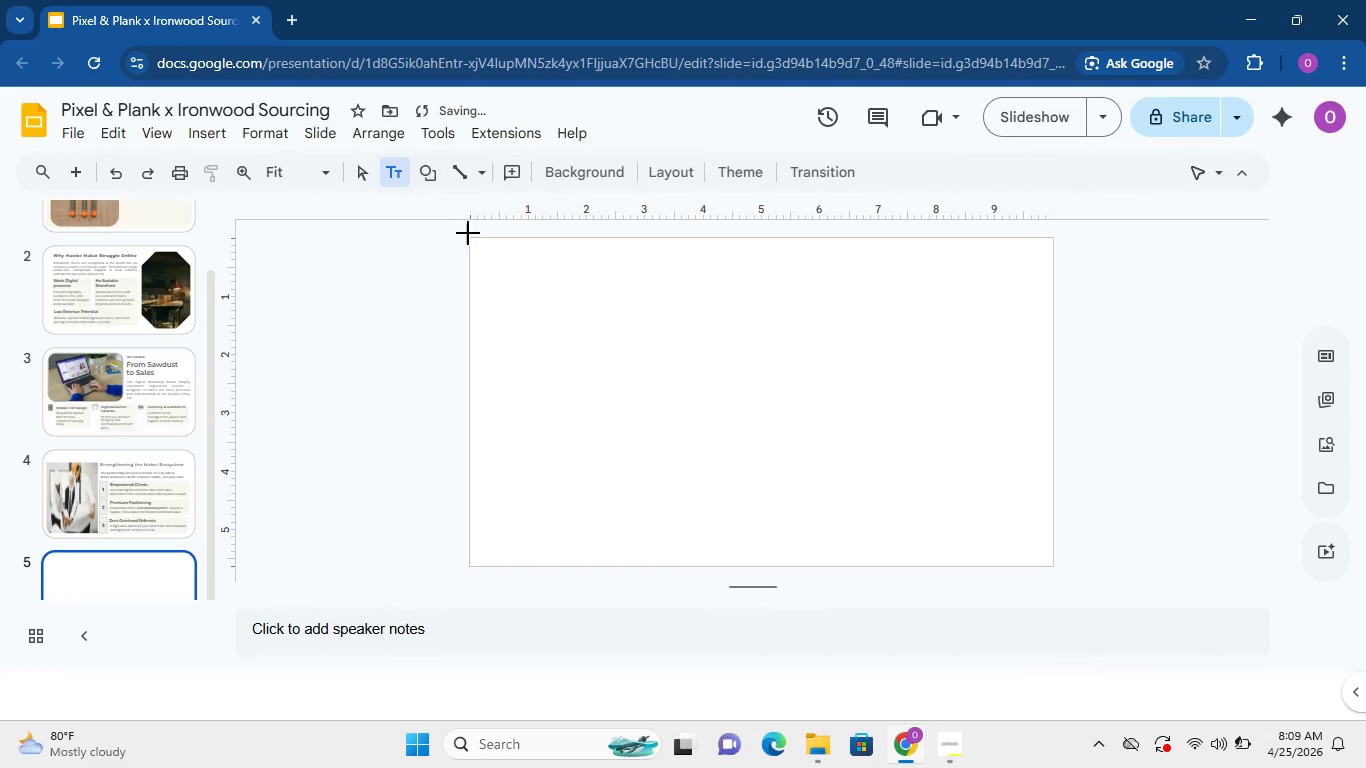 
left_click([475, 236])
 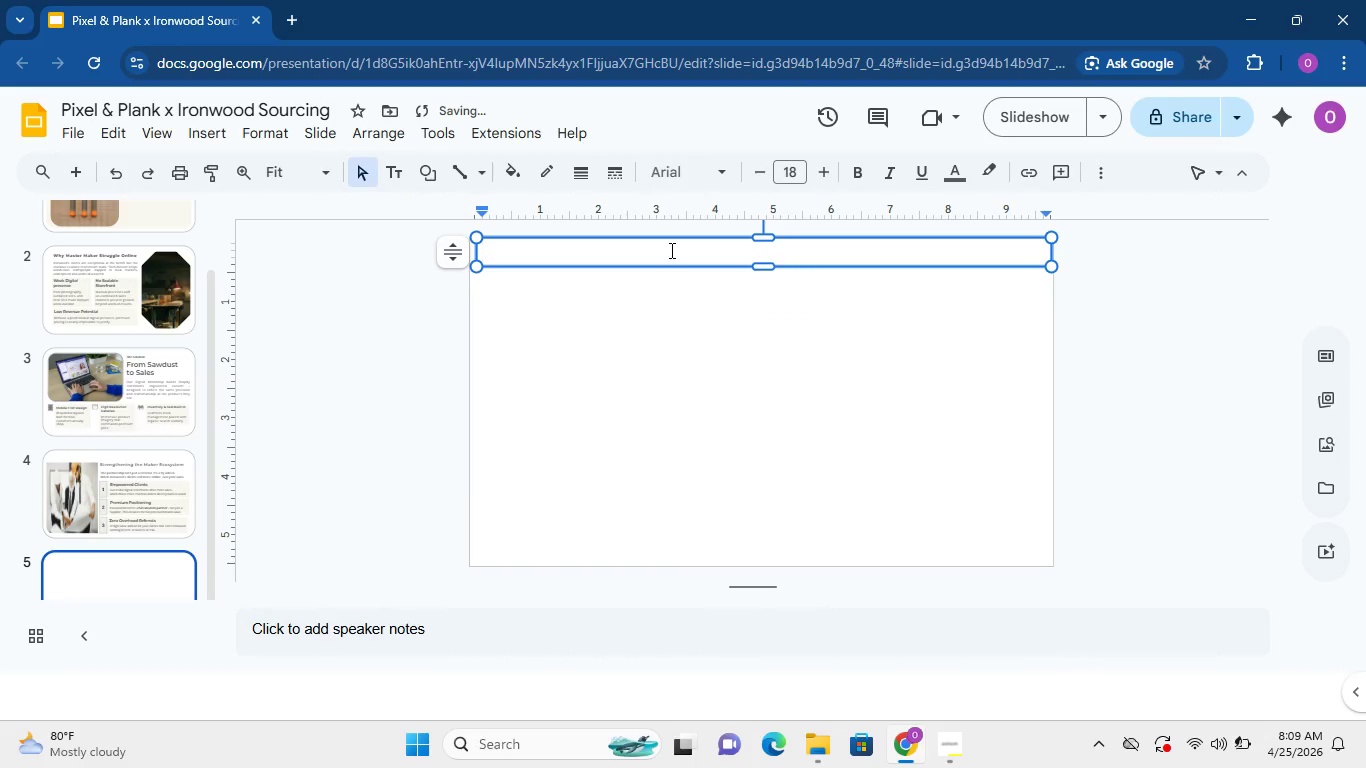 
type(Partnersho)
key(Backspace)
type(ip Inc)
 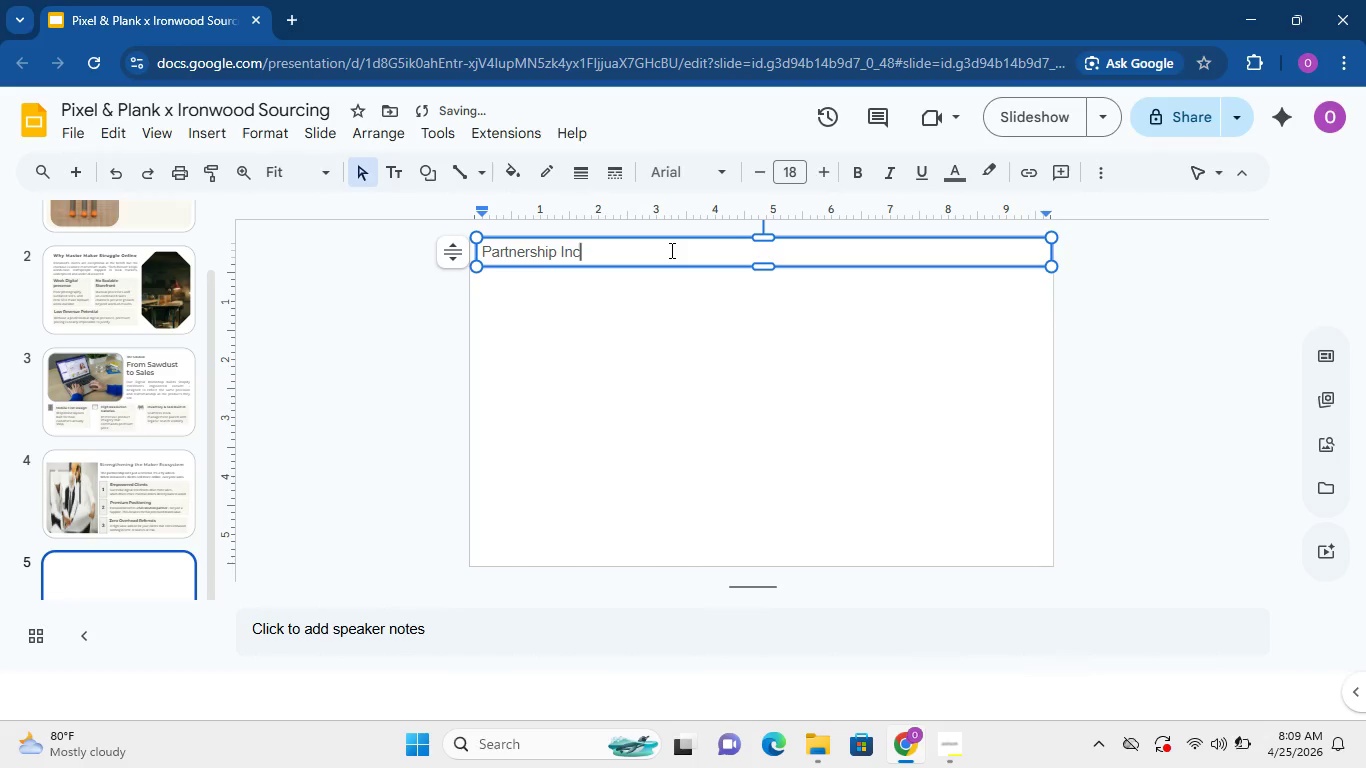 
key(Control+A)
 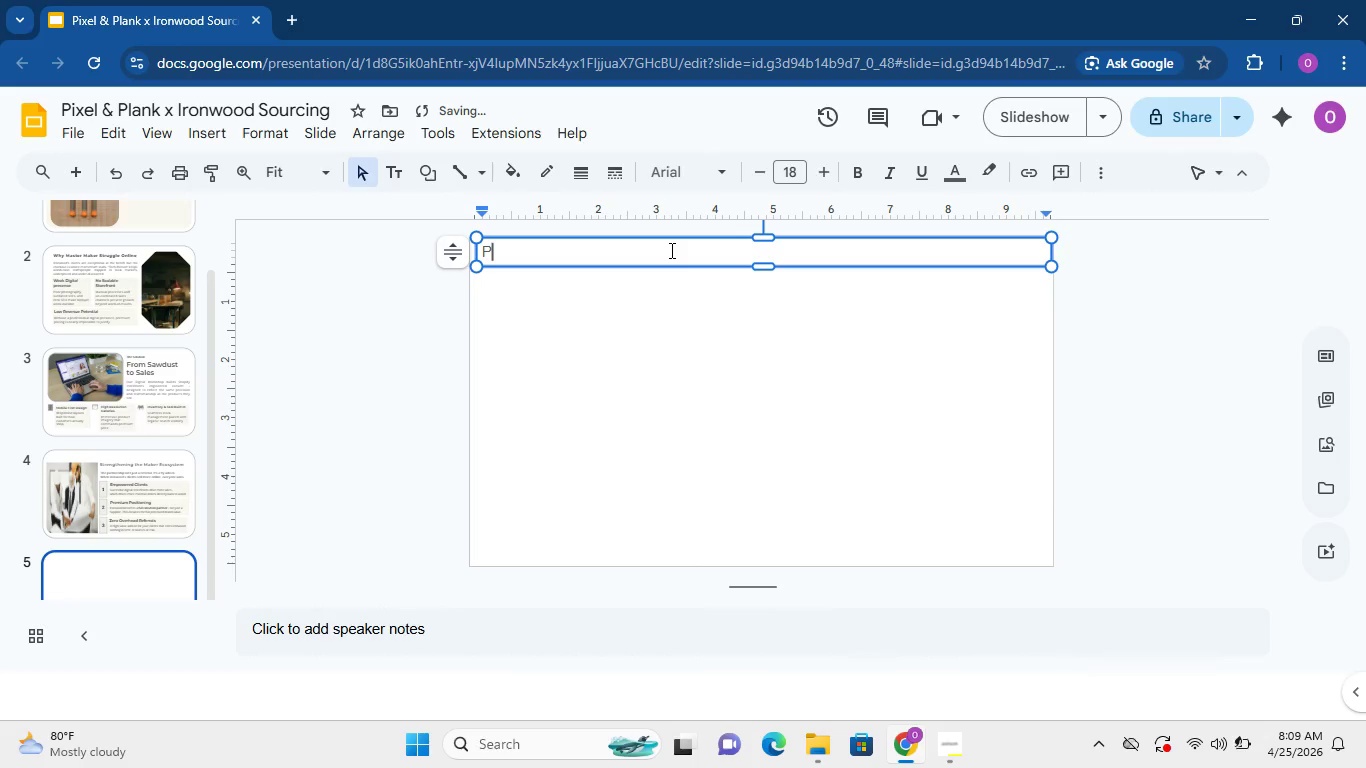 
type(Pa)
key(Backspace)
type(ARTNERSHIP INCENI)
key(Backspace)
type(TIVES)
 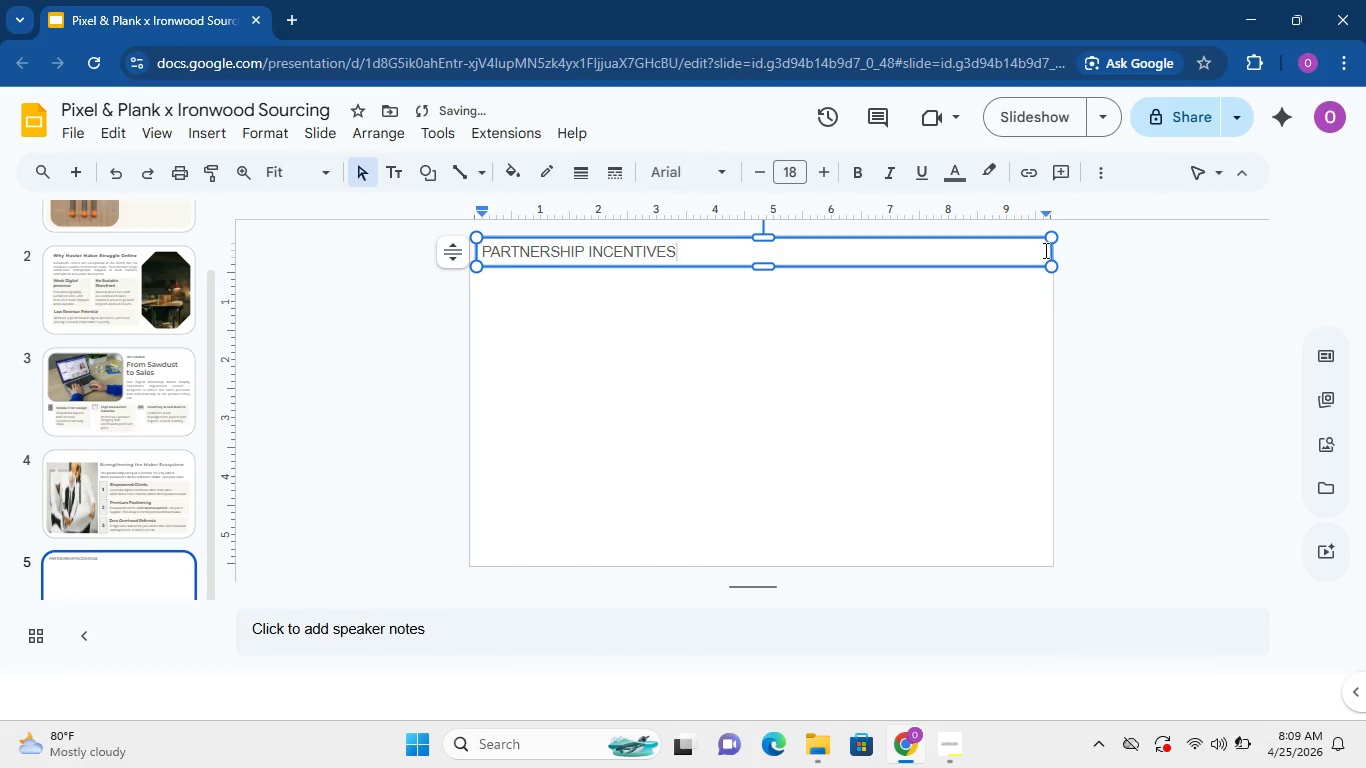 
left_click_drag(start_coordinate=[1051, 247], to_coordinate=[691, 246])
 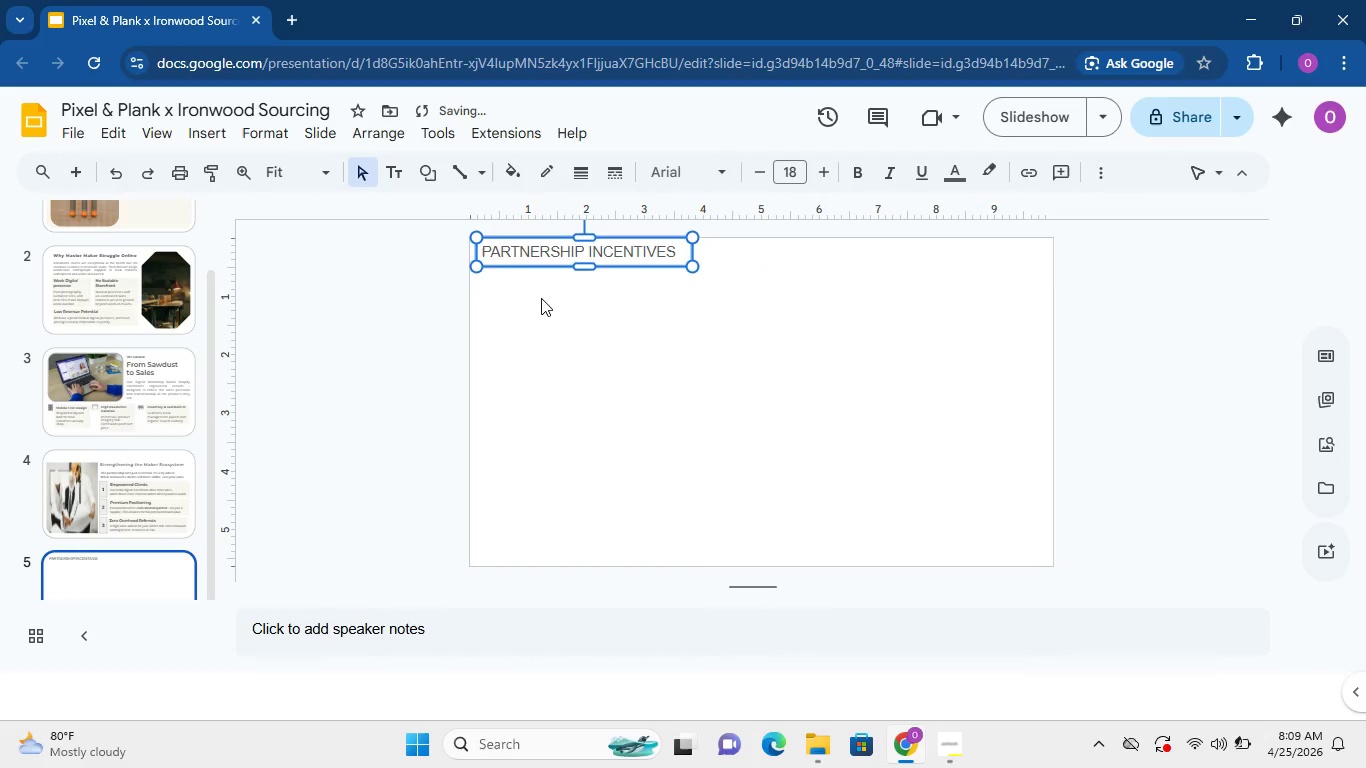 
left_click([541, 298])
 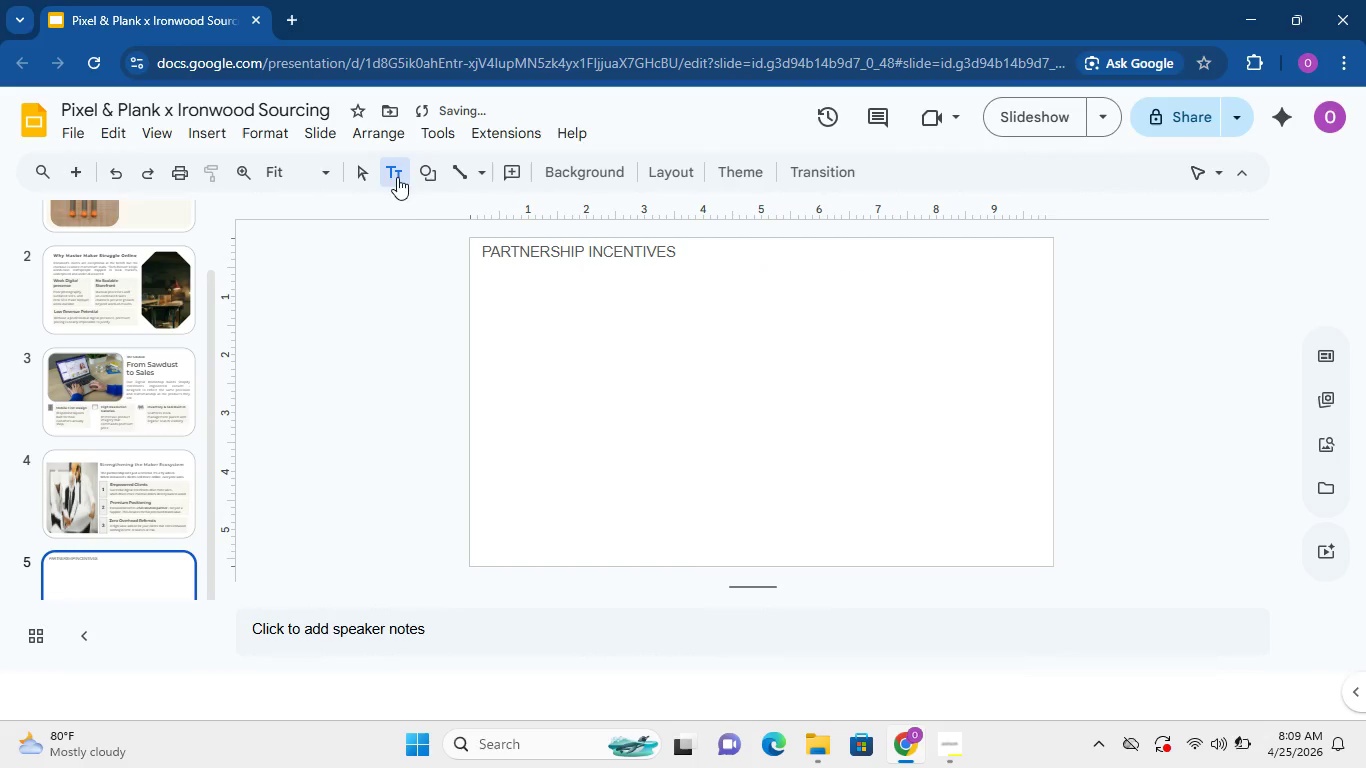 
left_click([397, 177])
 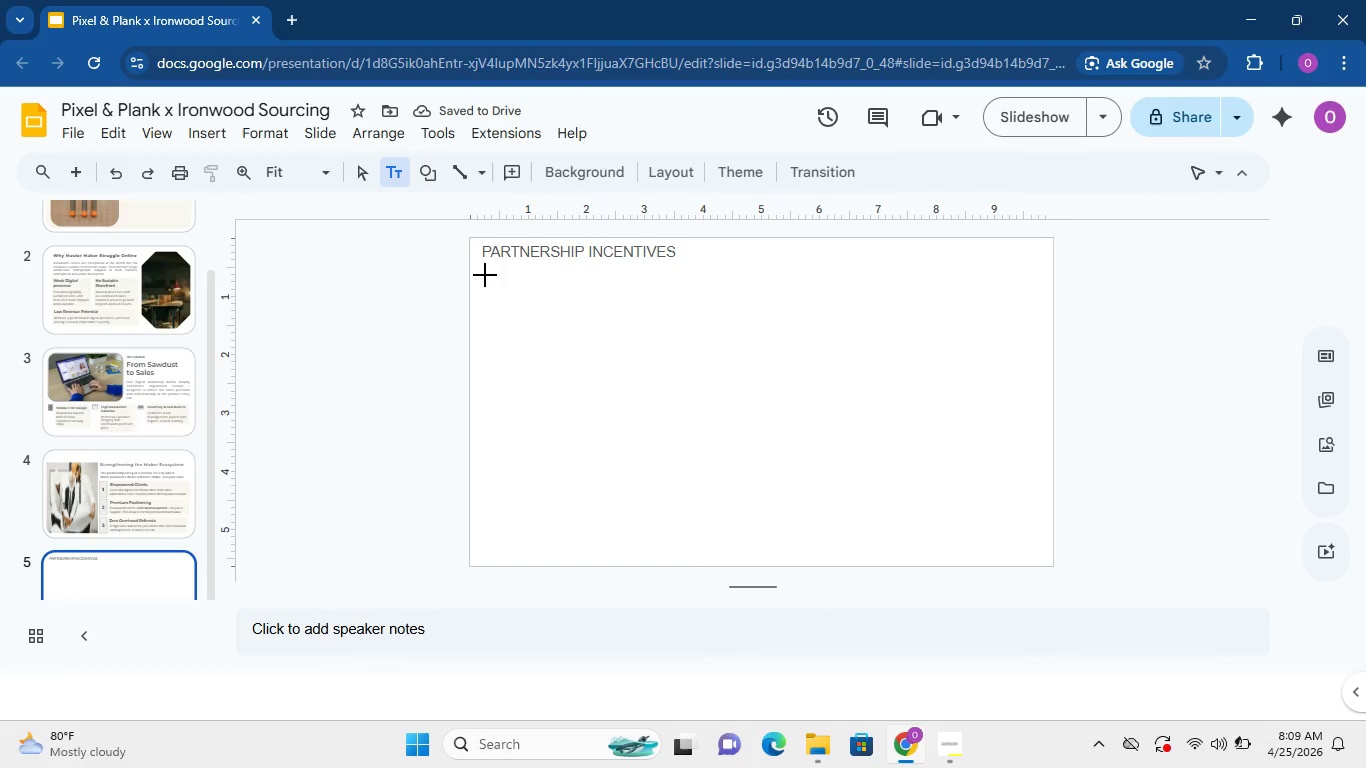 
left_click([488, 270])
 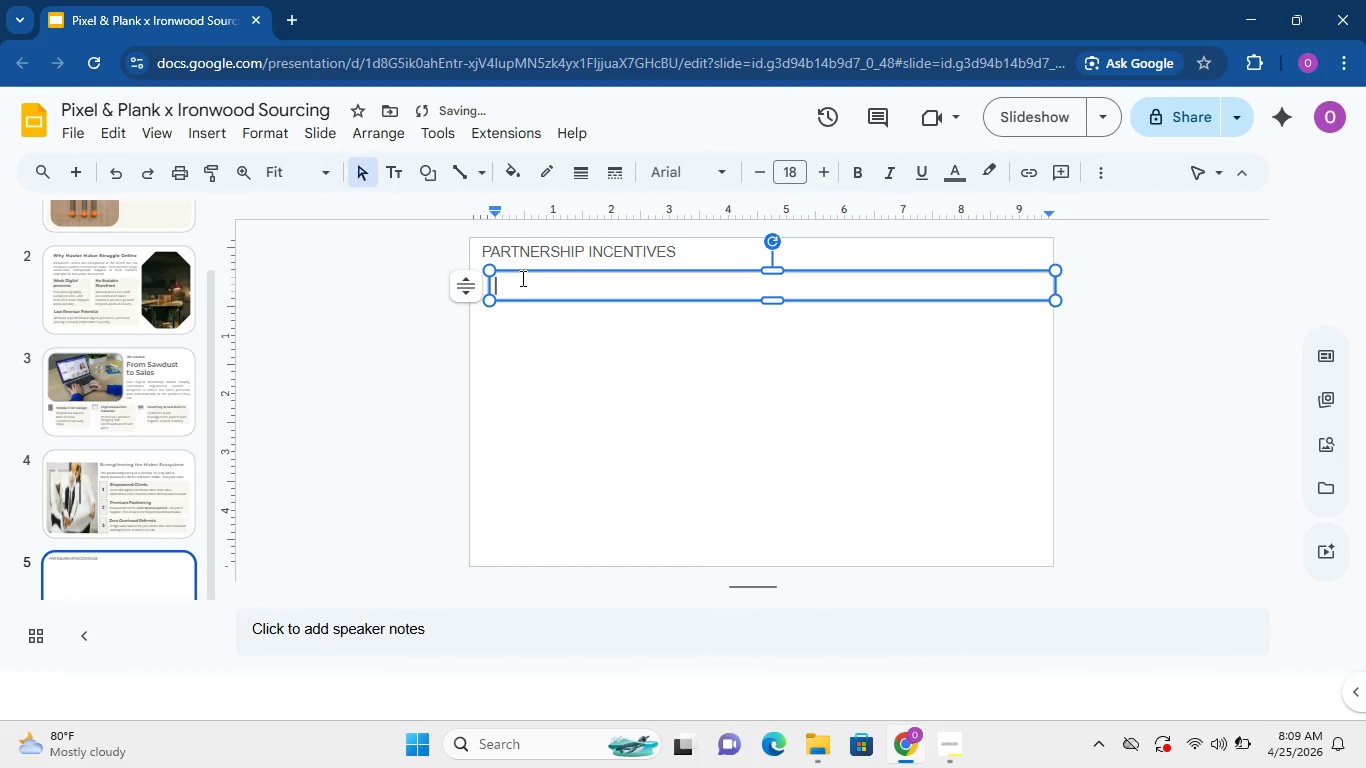 
hold_key(key=ShiftLeft, duration=0.88)
 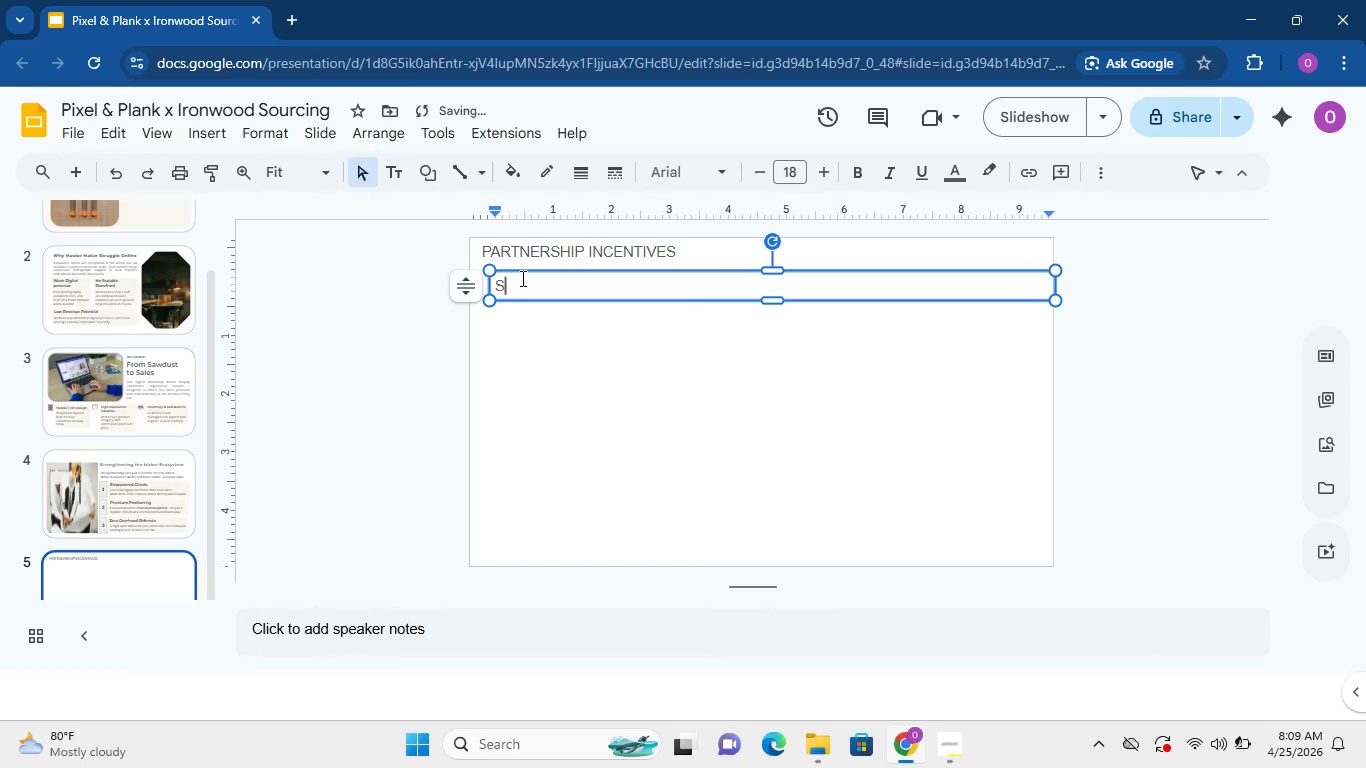 
type(Share Success, Sturctured Simpluy)
key(Backspace)
key(Backspace)
type(y.)
 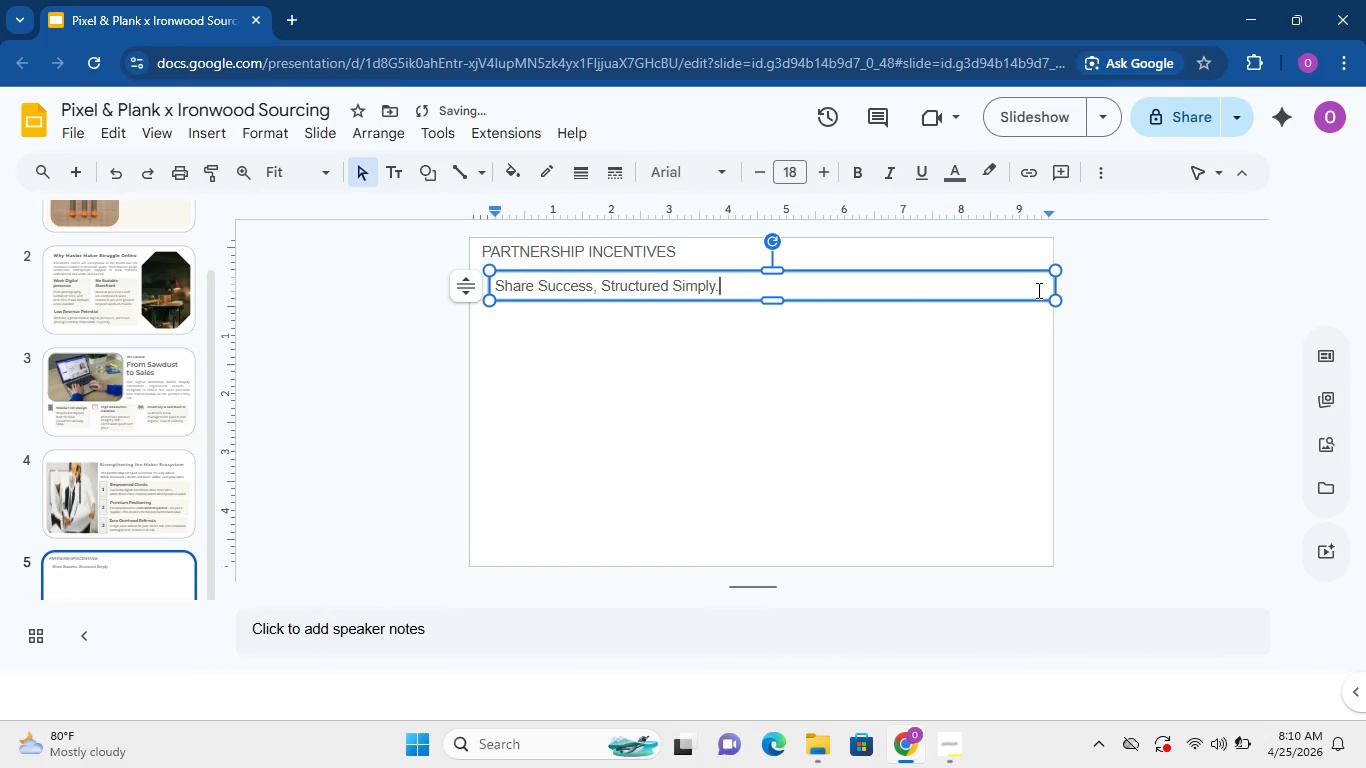 
left_click_drag(start_coordinate=[1054, 283], to_coordinate=[725, 292])
 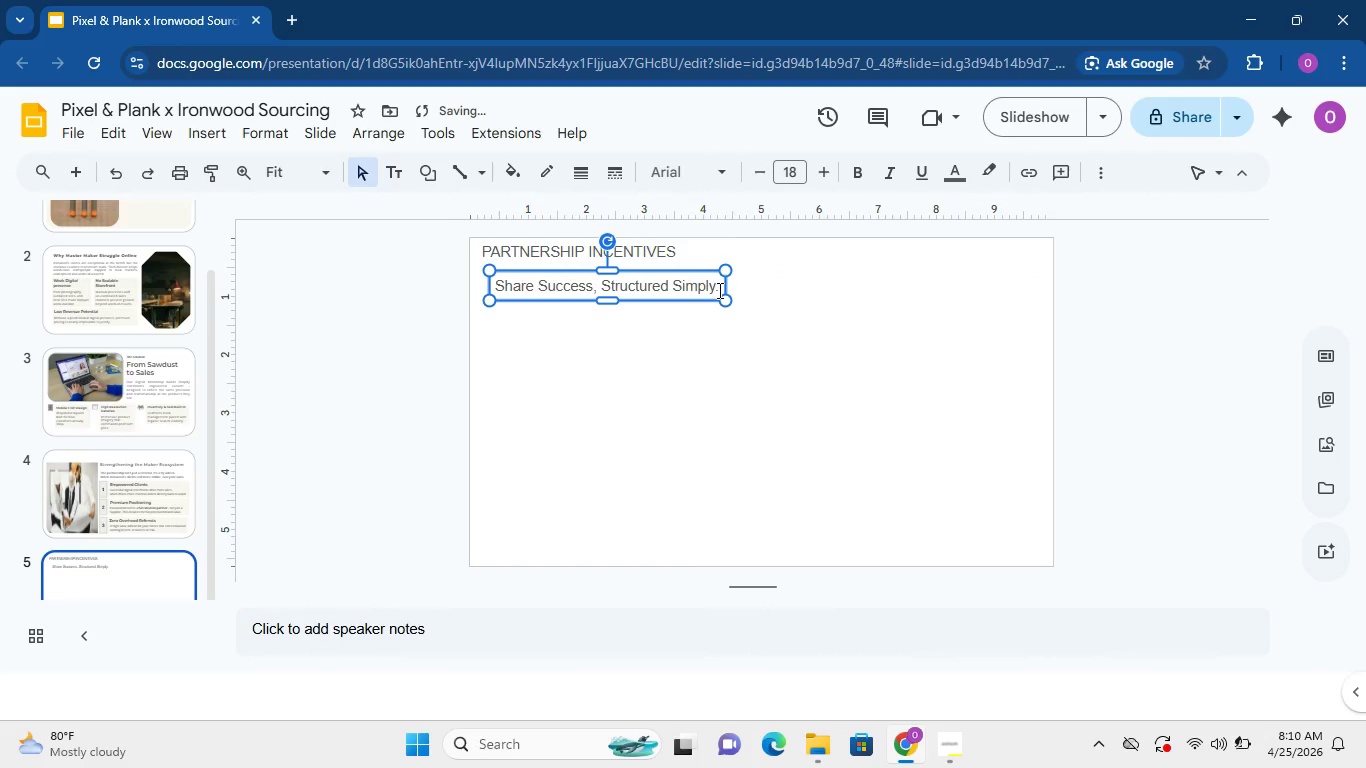 
left_click_drag(start_coordinate=[718, 291], to_coordinate=[598, 286])
 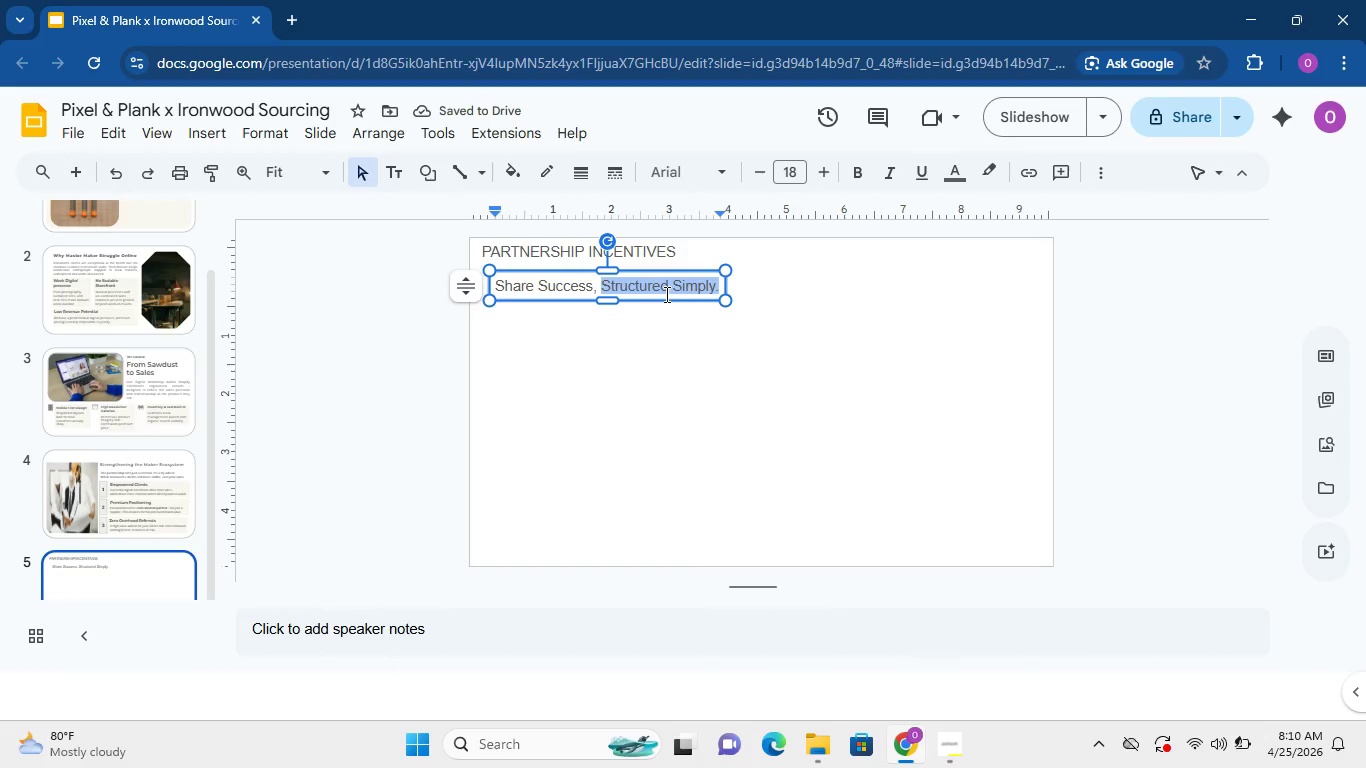 
type(Simply s)
key(Backspace)
type(Structured)
 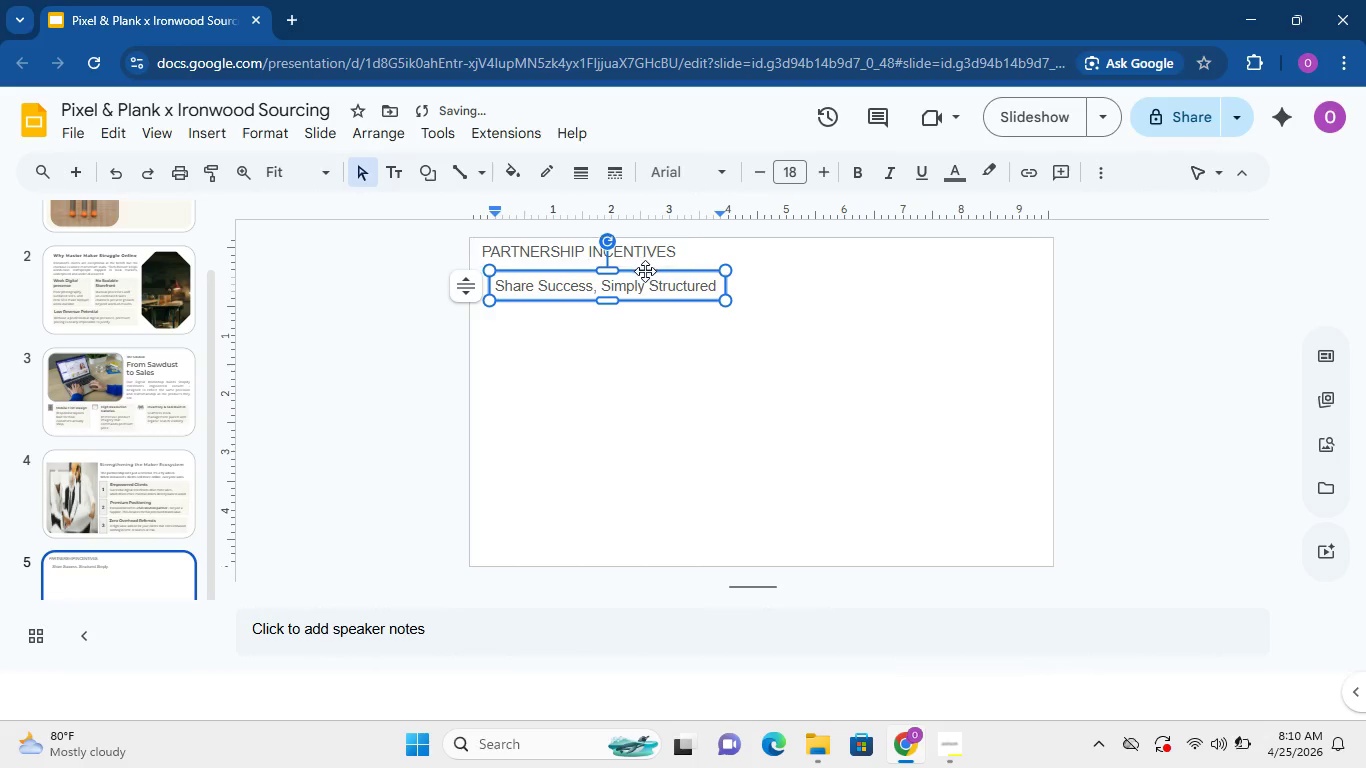 
double_click([645, 271])
 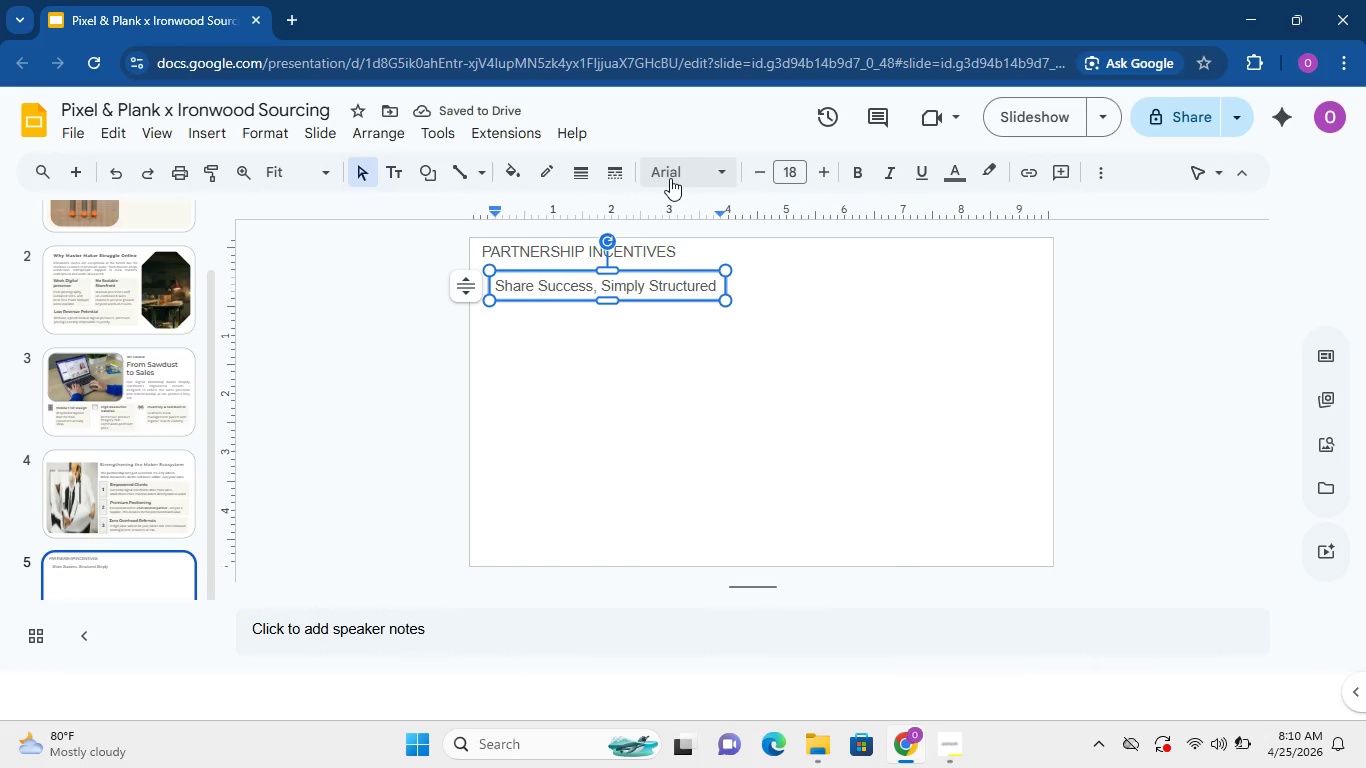 
left_click([670, 178])
 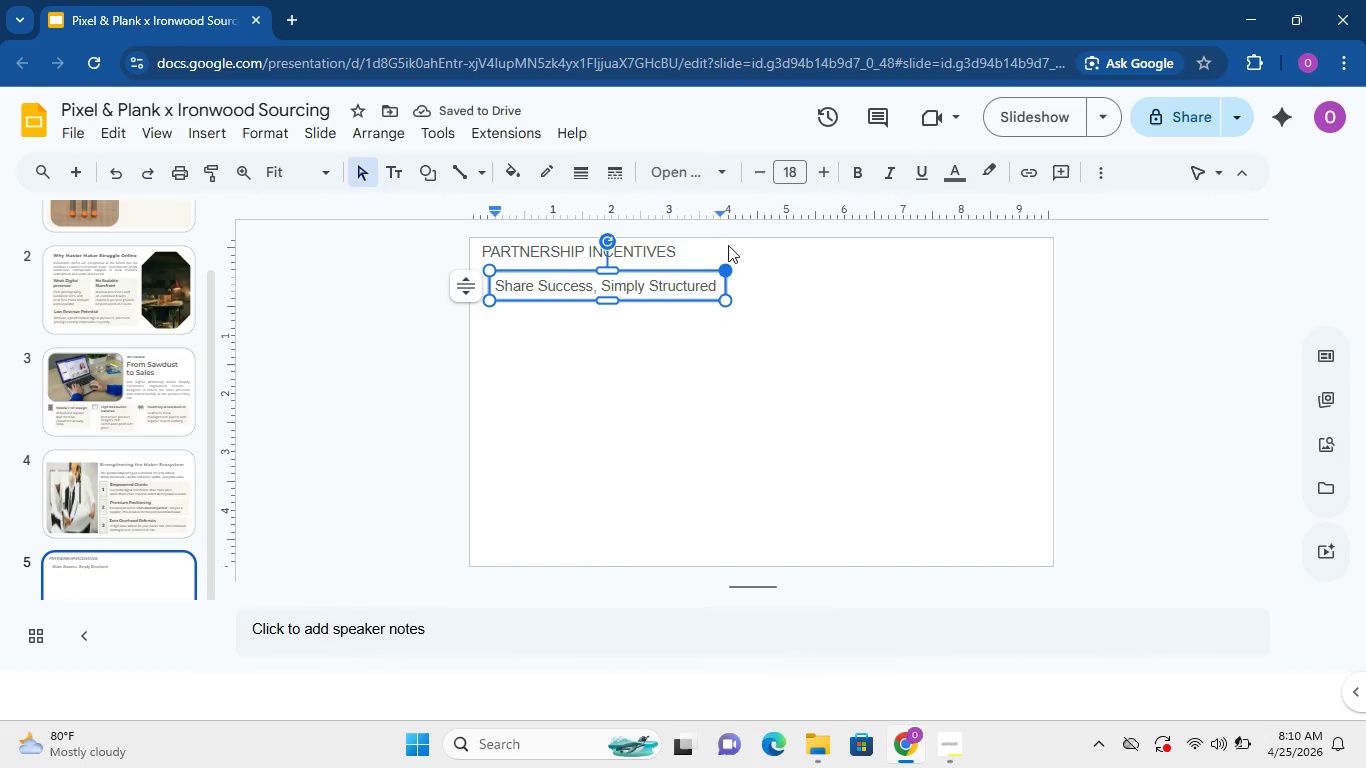 
left_click_drag(start_coordinate=[683, 289], to_coordinate=[676, 296])
 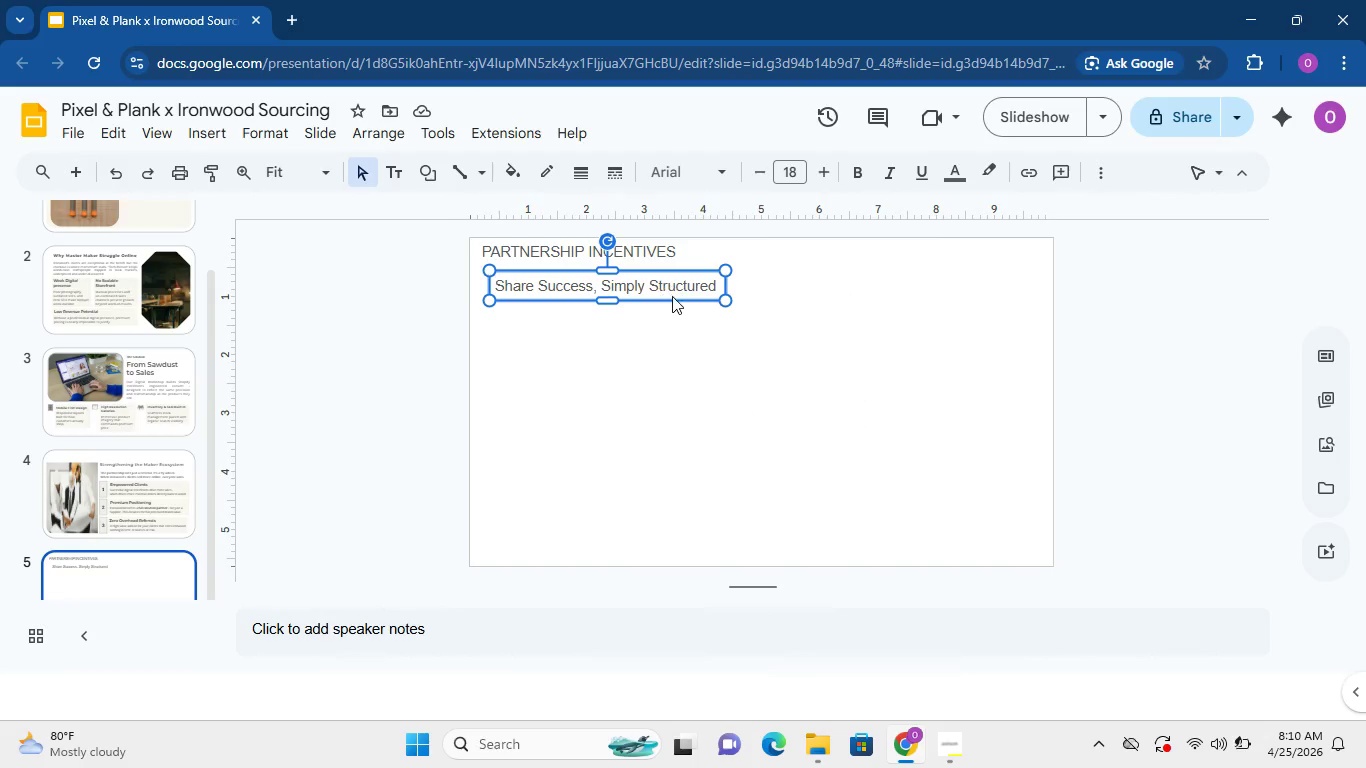 
double_click([672, 296])
 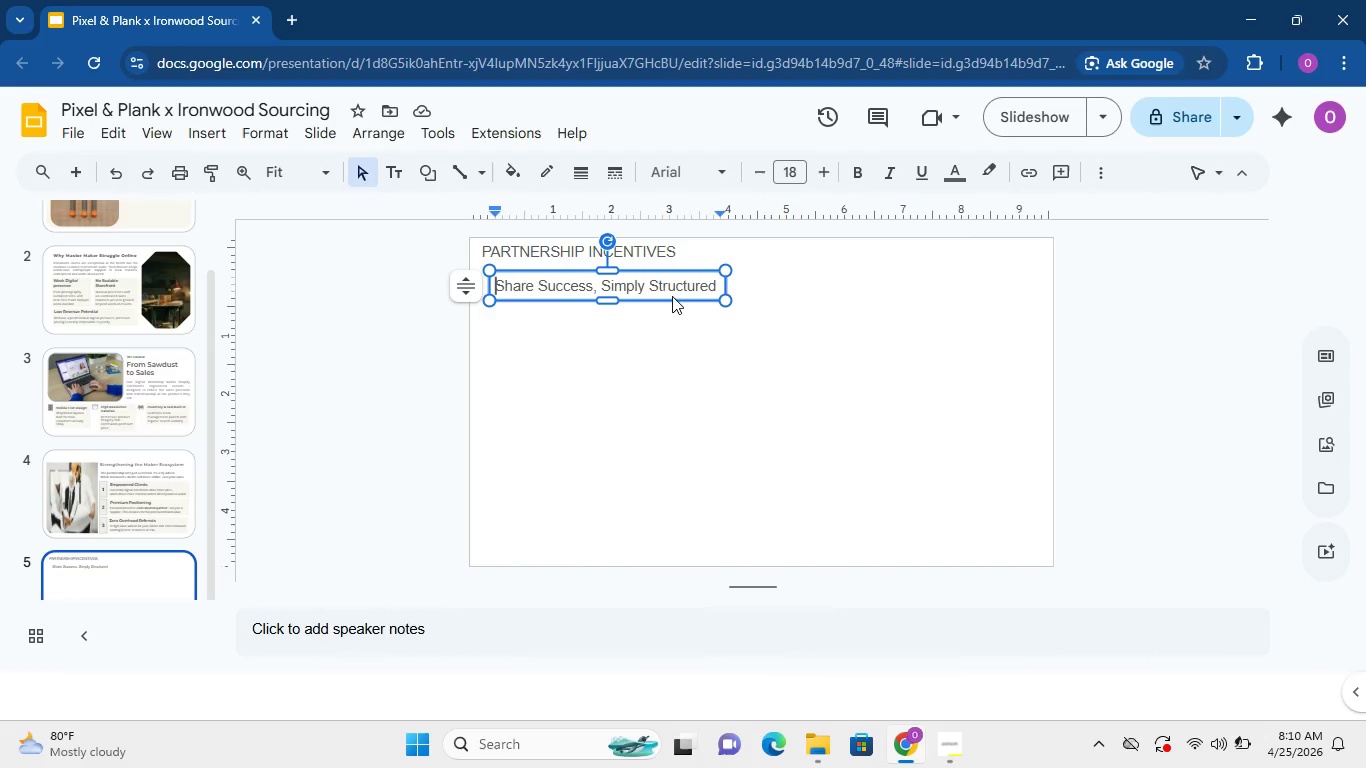 
triple_click([672, 296])
 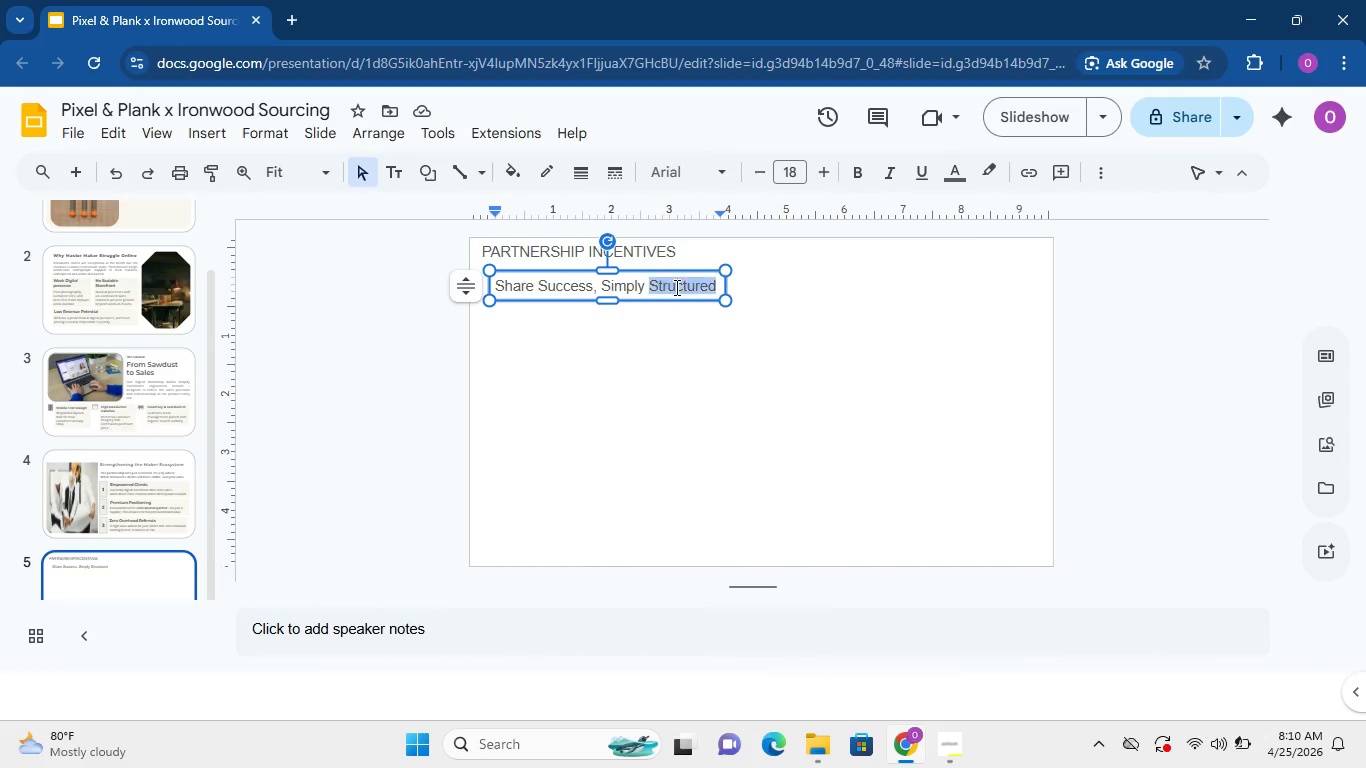 
double_click([675, 287])
 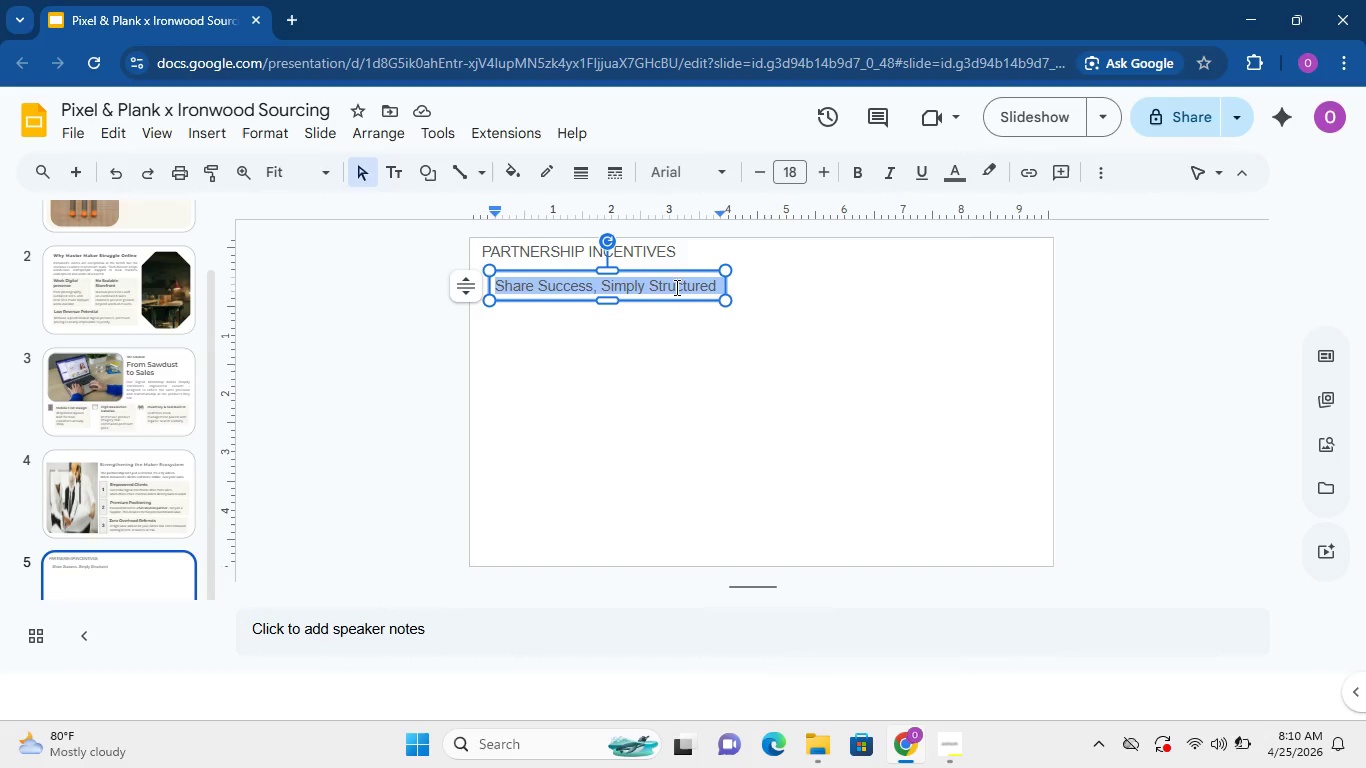 
triple_click([675, 287])
 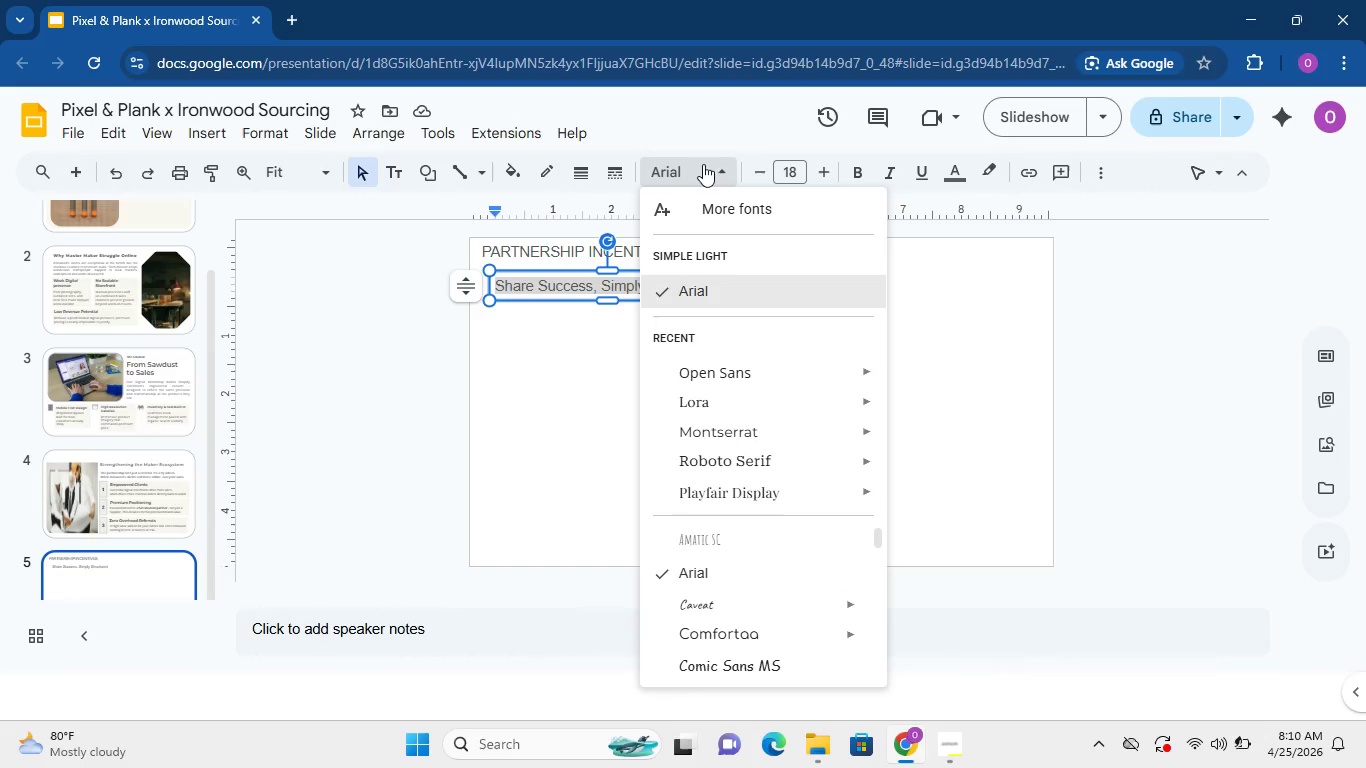 
left_click([703, 164])
 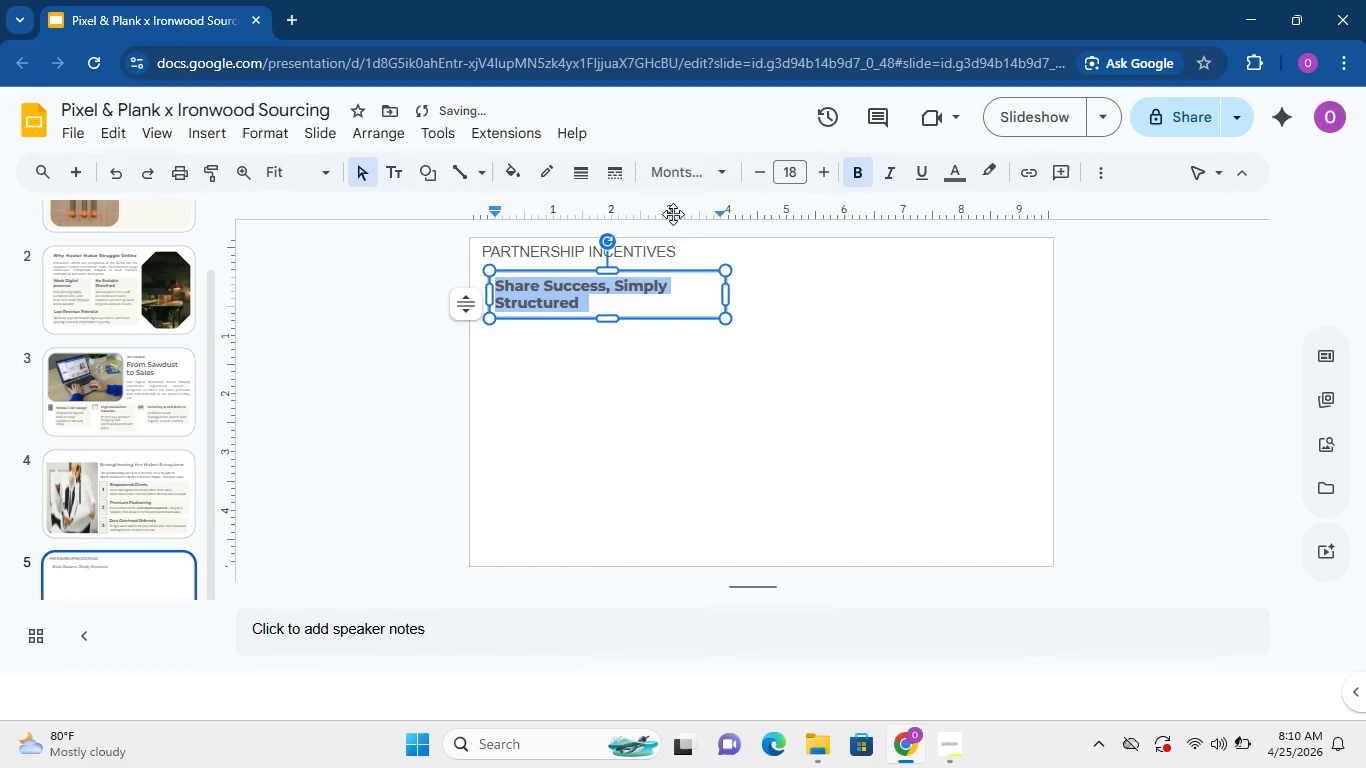 
wait(5.59)
 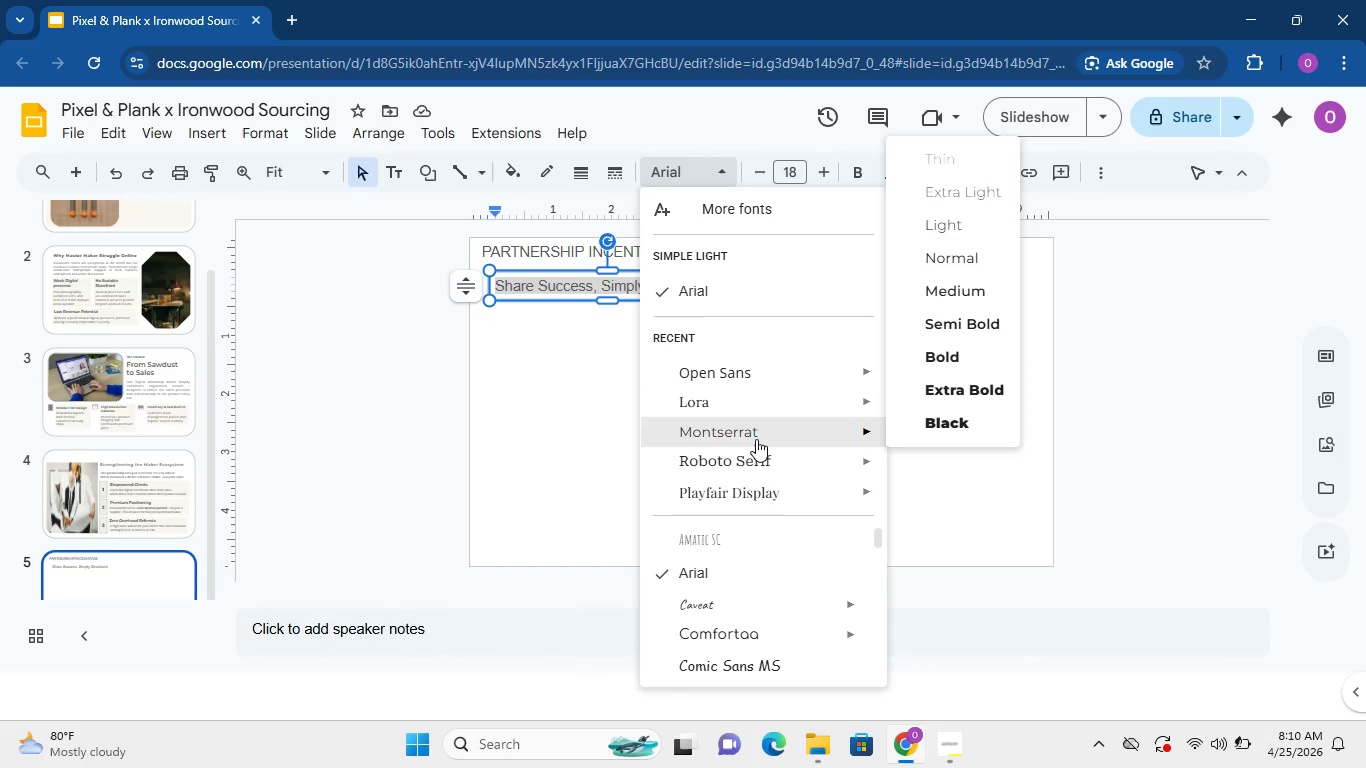 
double_click([825, 172])
 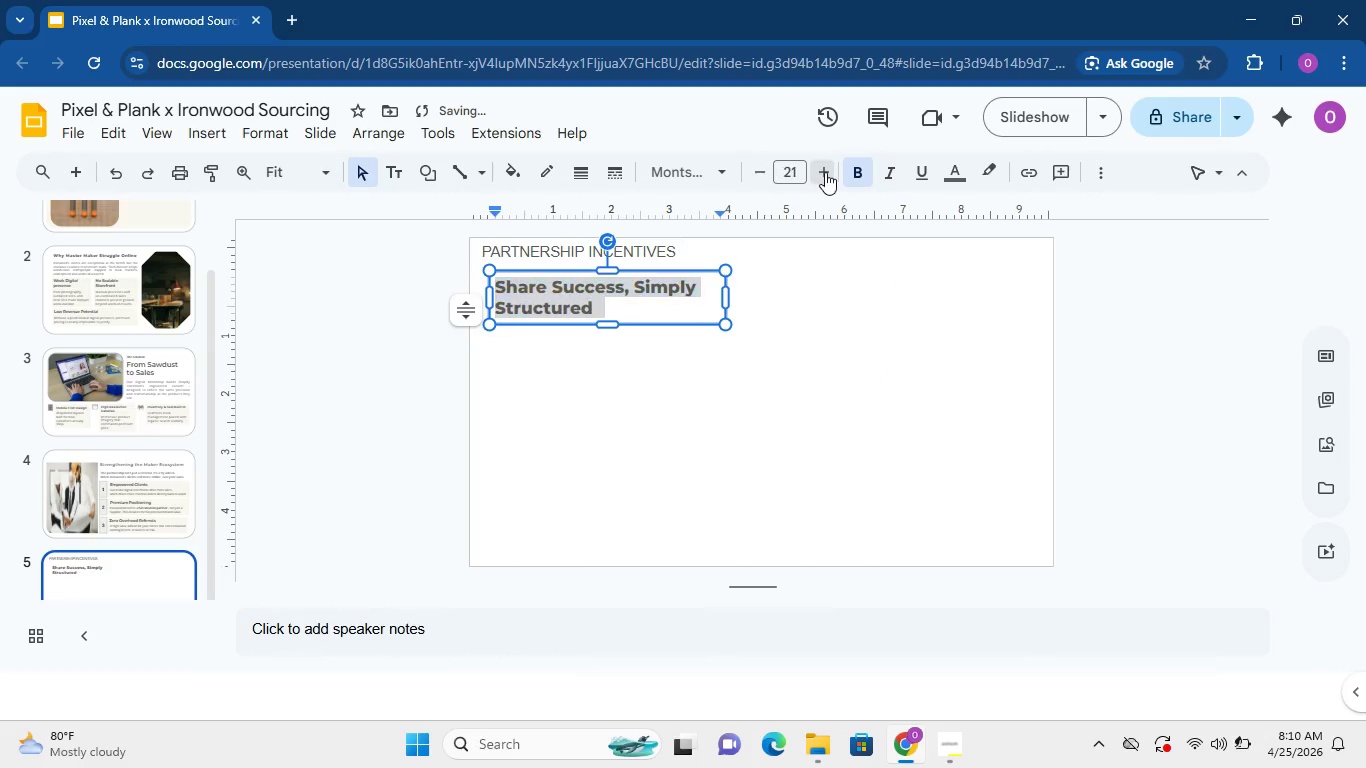 
triple_click([825, 172])
 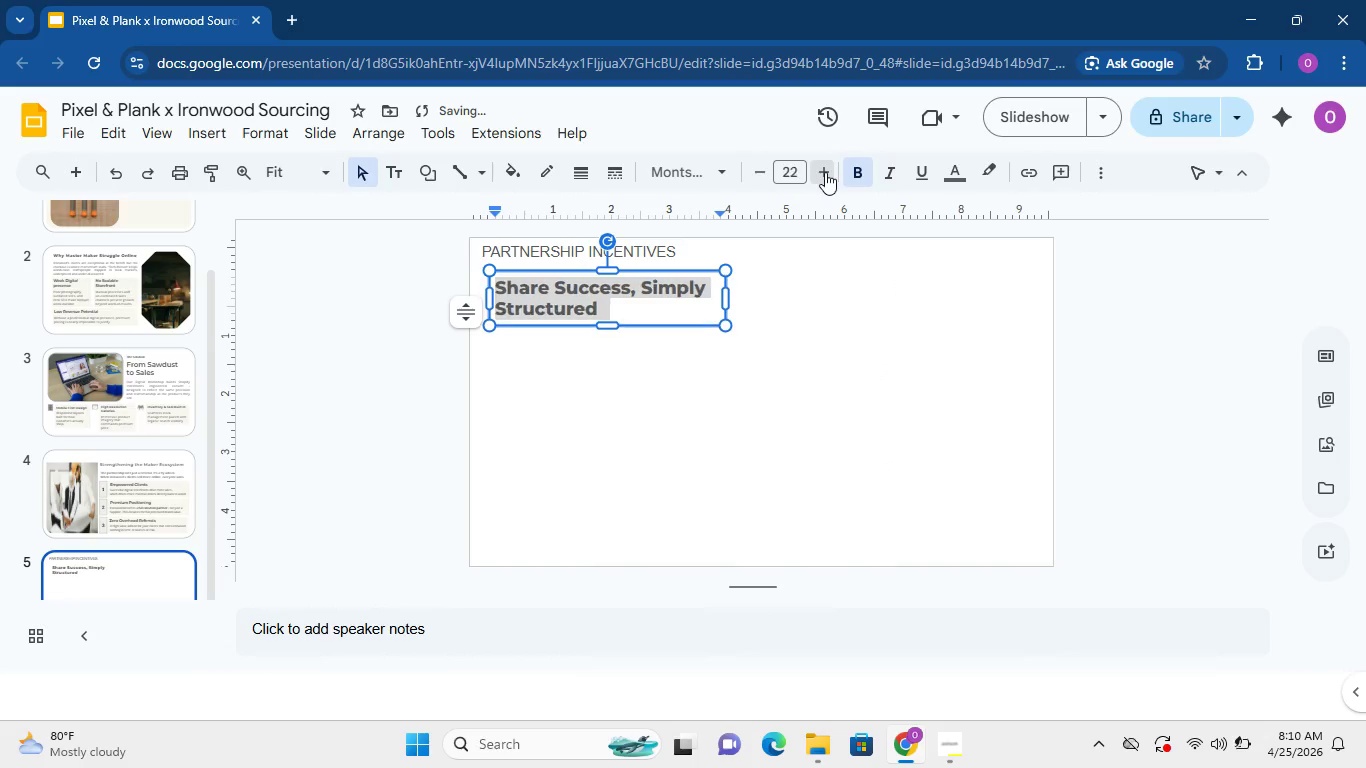 
triple_click([825, 172])
 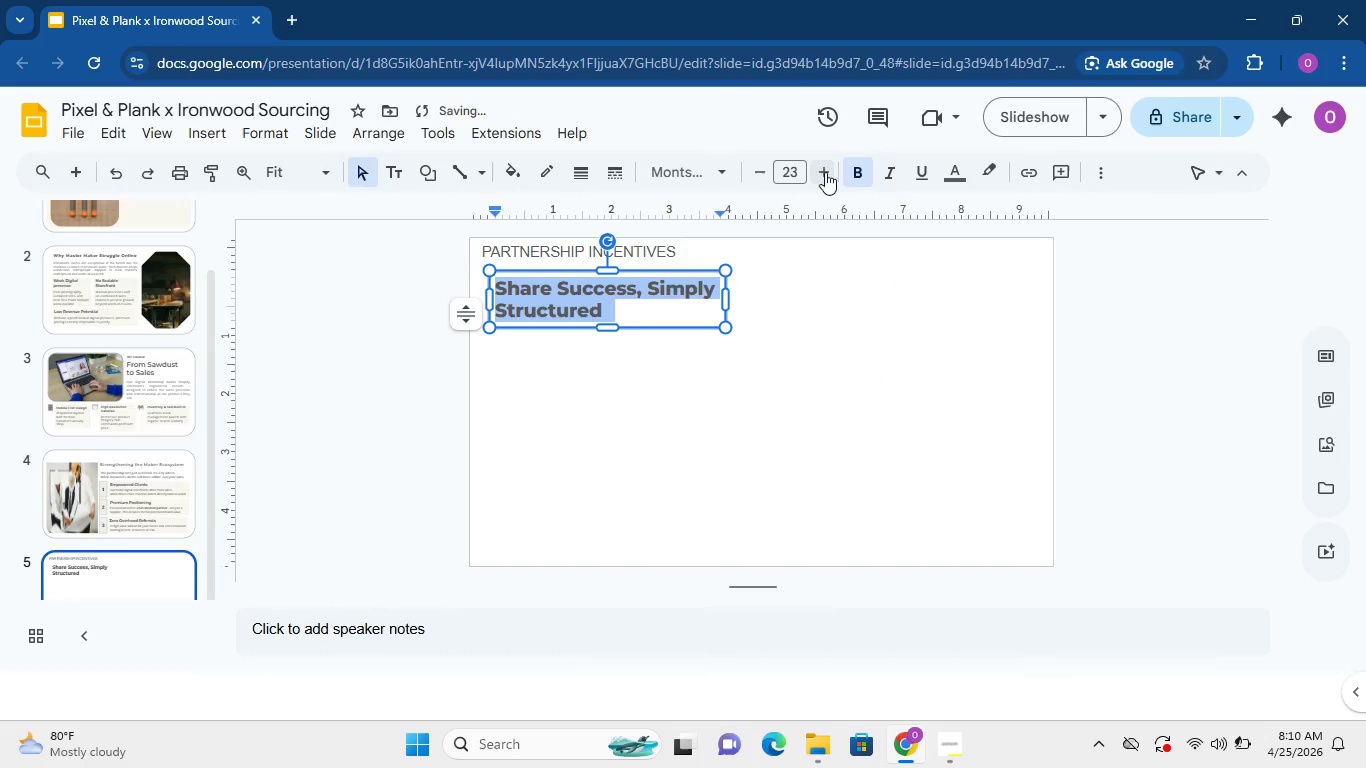 
triple_click([825, 172])
 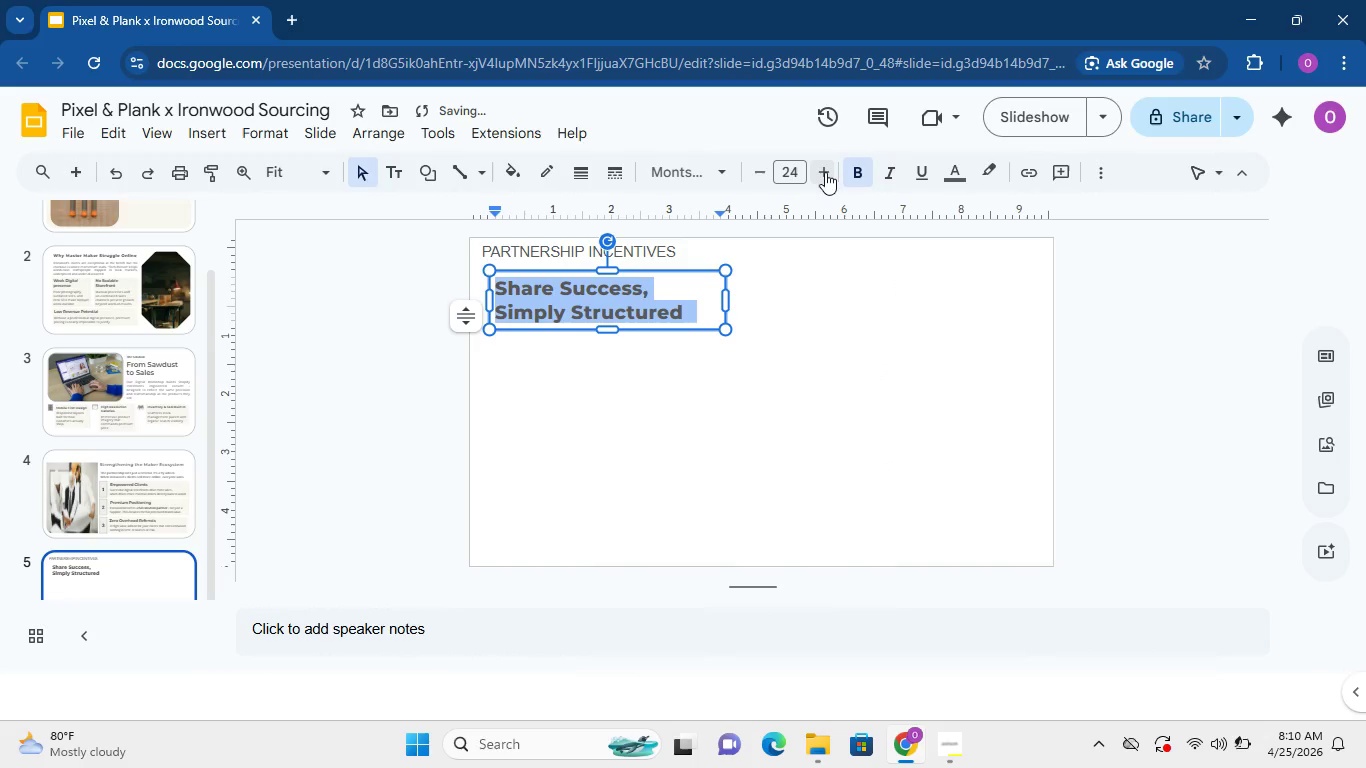 
triple_click([825, 172])
 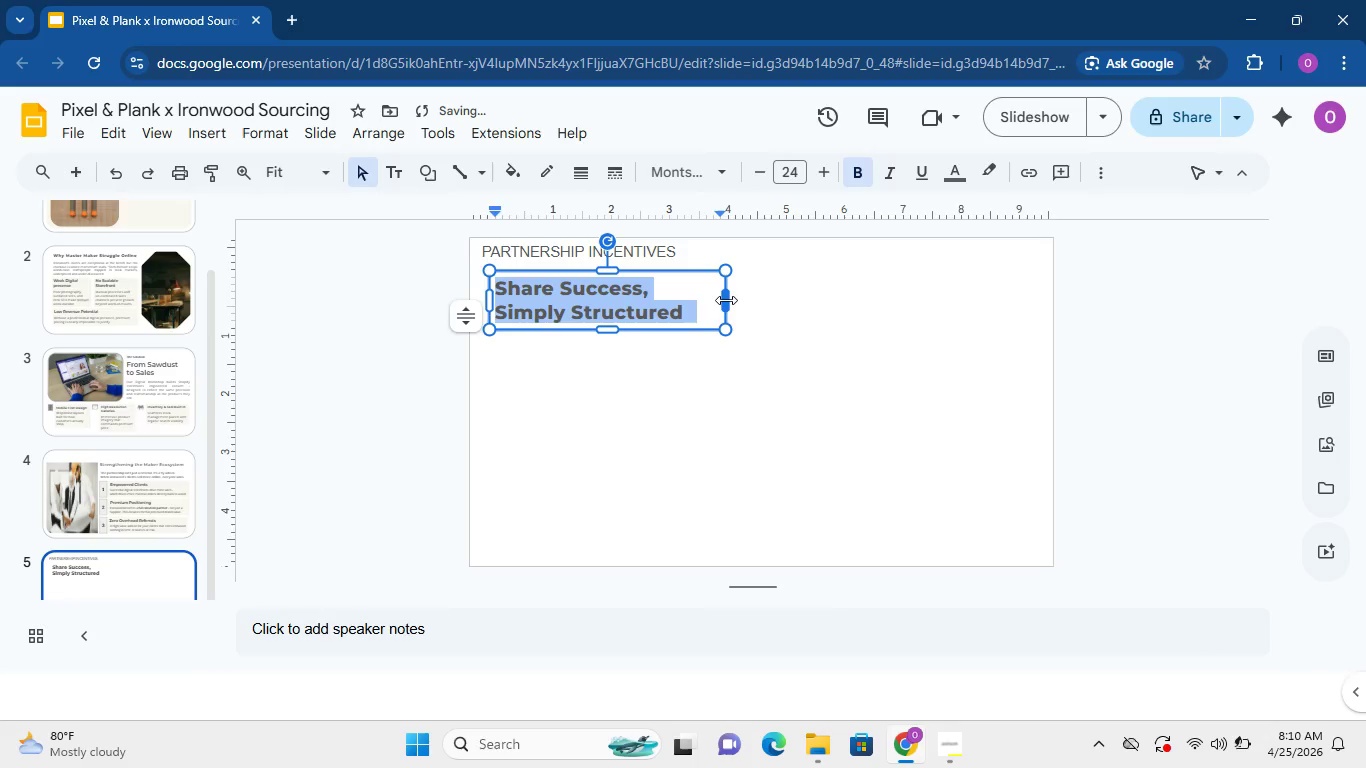 
left_click_drag(start_coordinate=[726, 300], to_coordinate=[921, 302])
 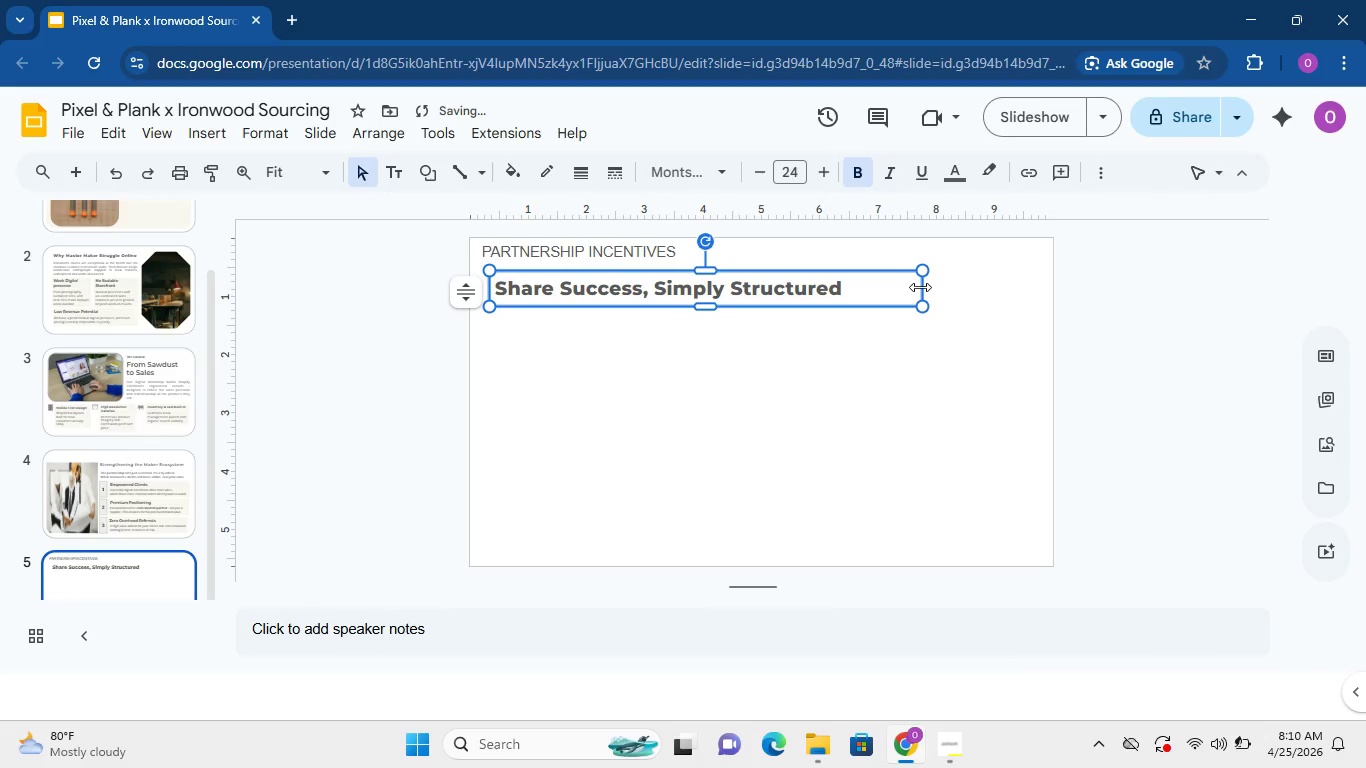 
left_click_drag(start_coordinate=[920, 287], to_coordinate=[965, 286])
 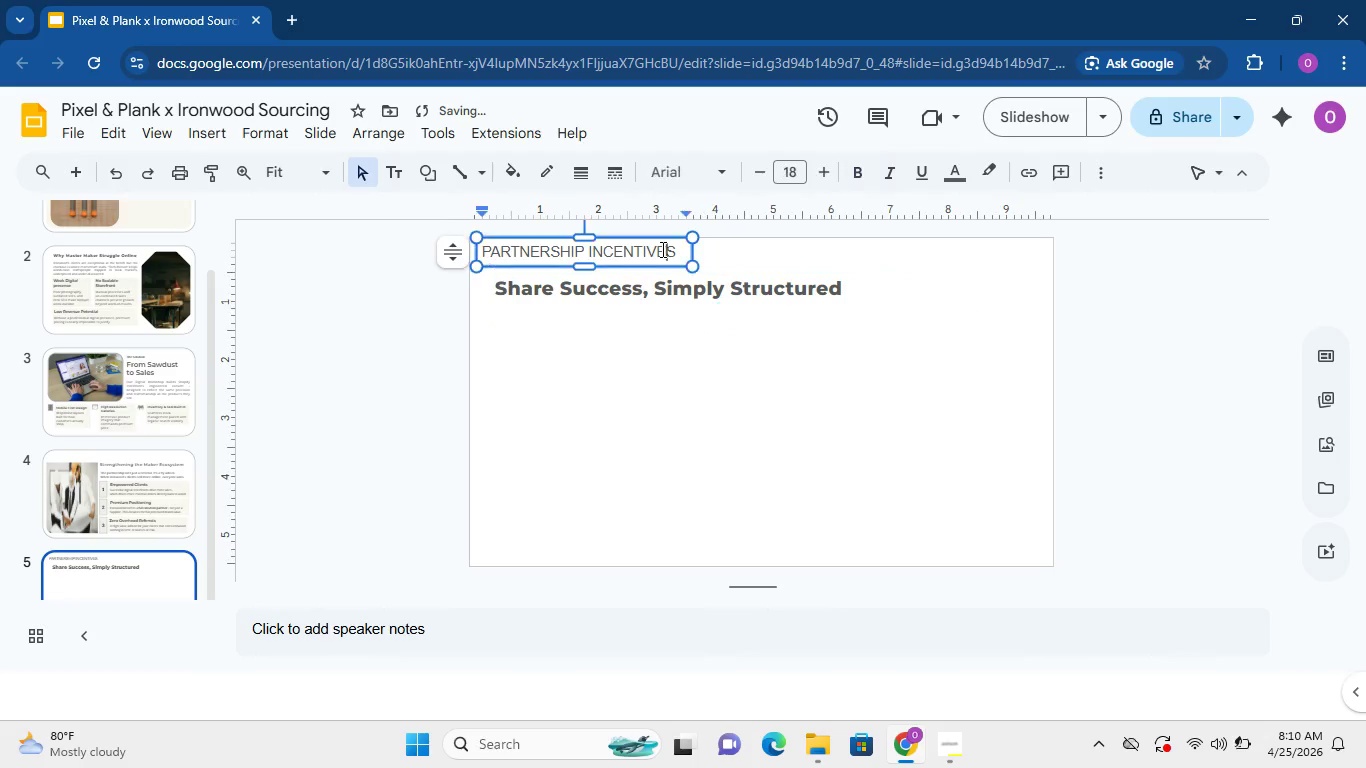 
left_click([661, 249])
 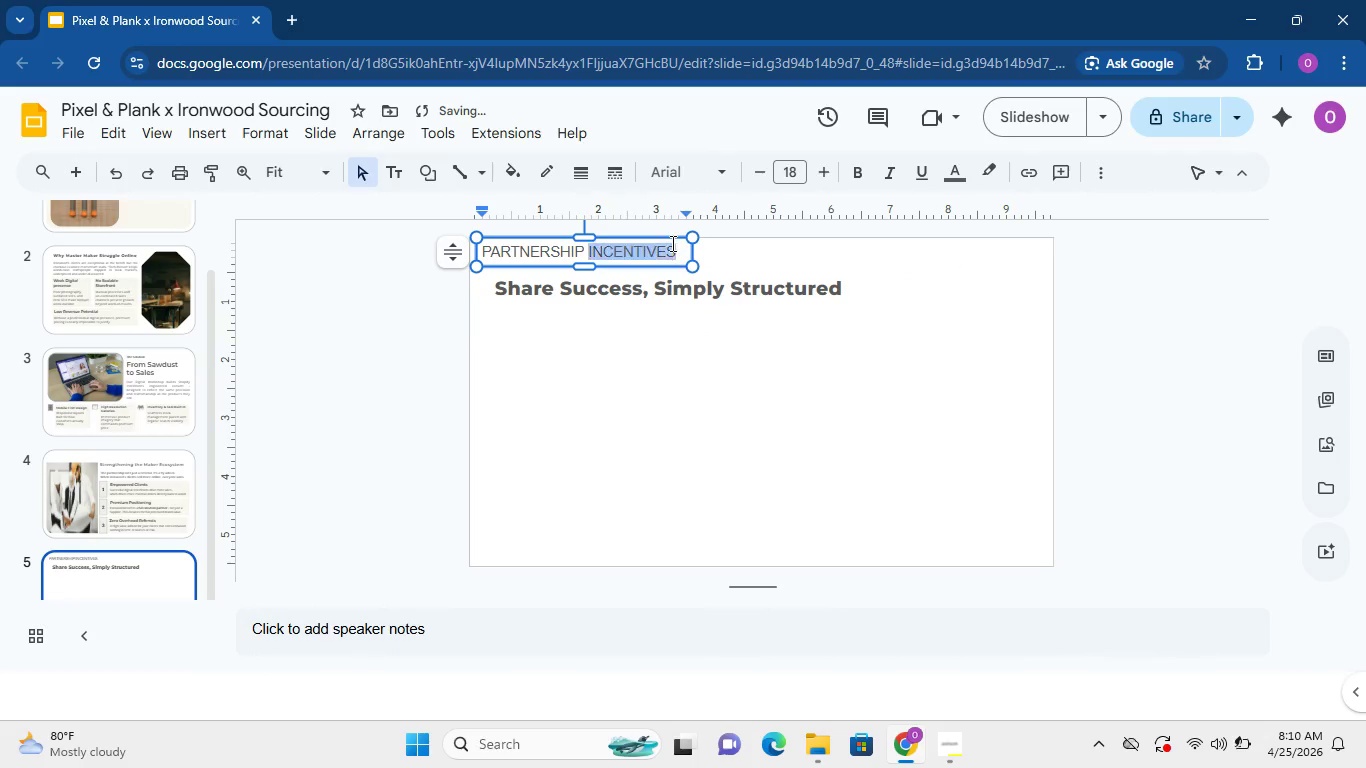 
double_click([671, 243])
 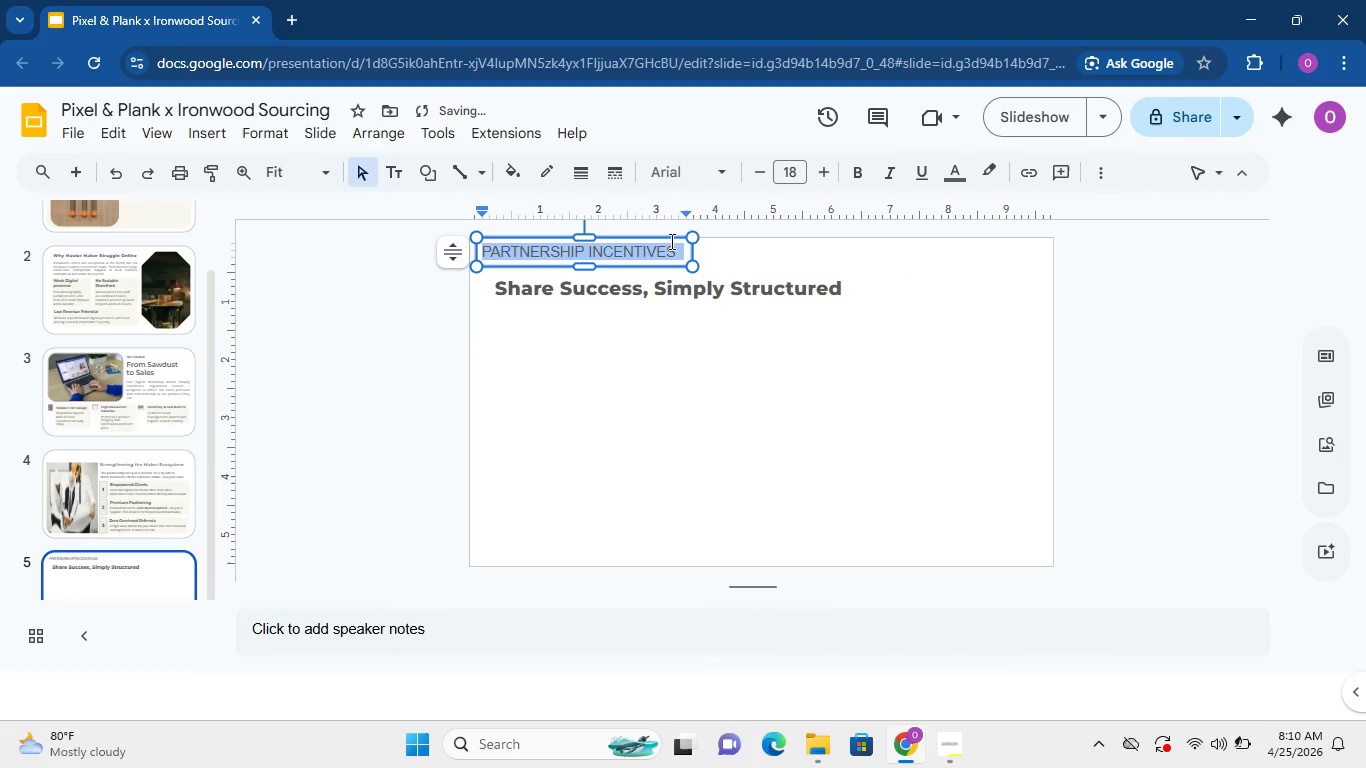 
triple_click([671, 243])
 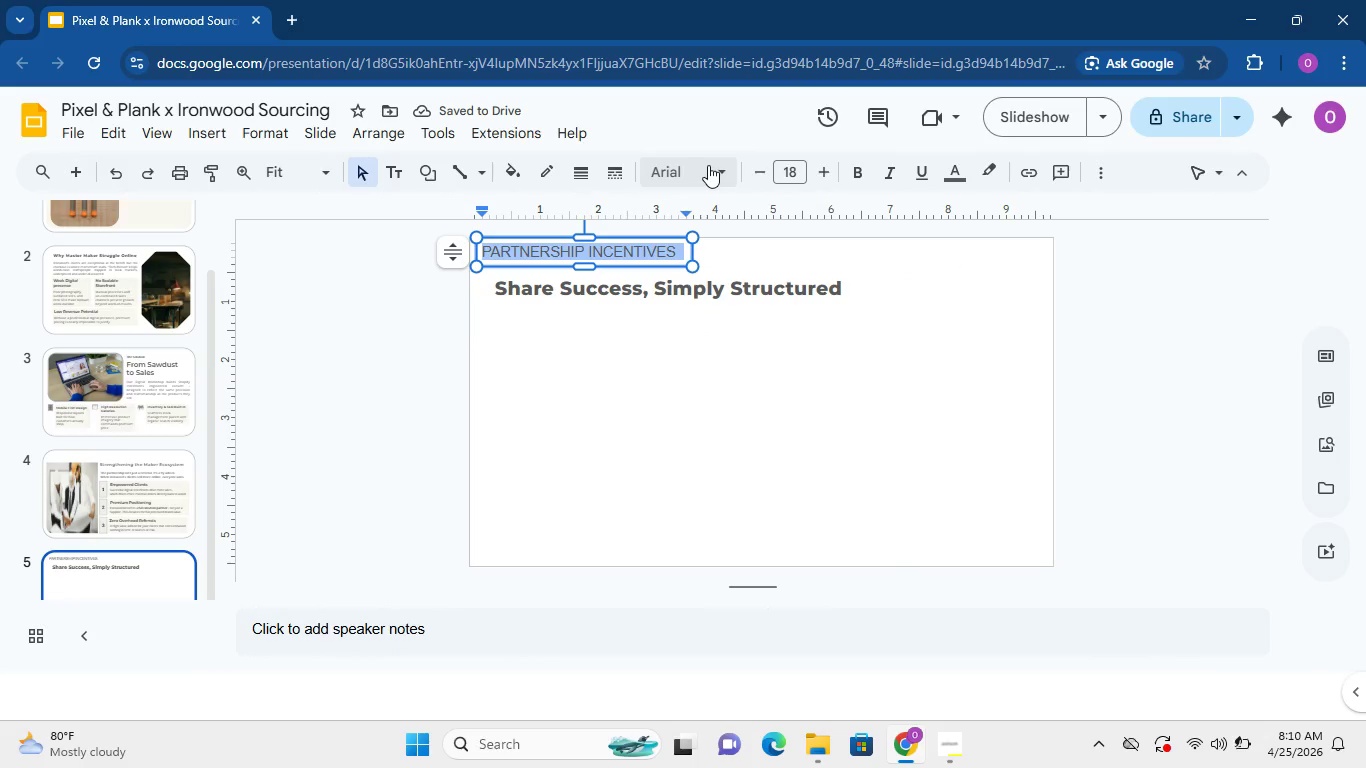 
left_click([708, 165])
 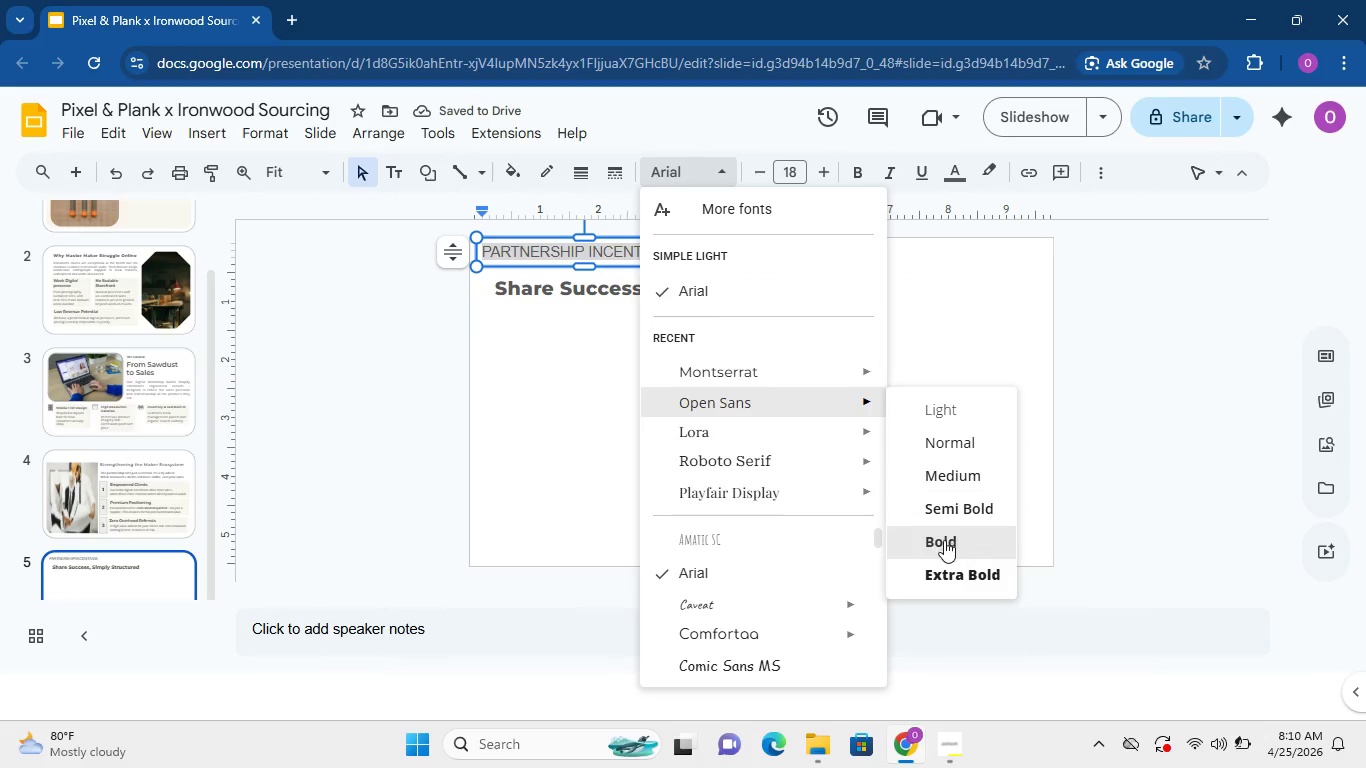 
left_click([959, 513])
 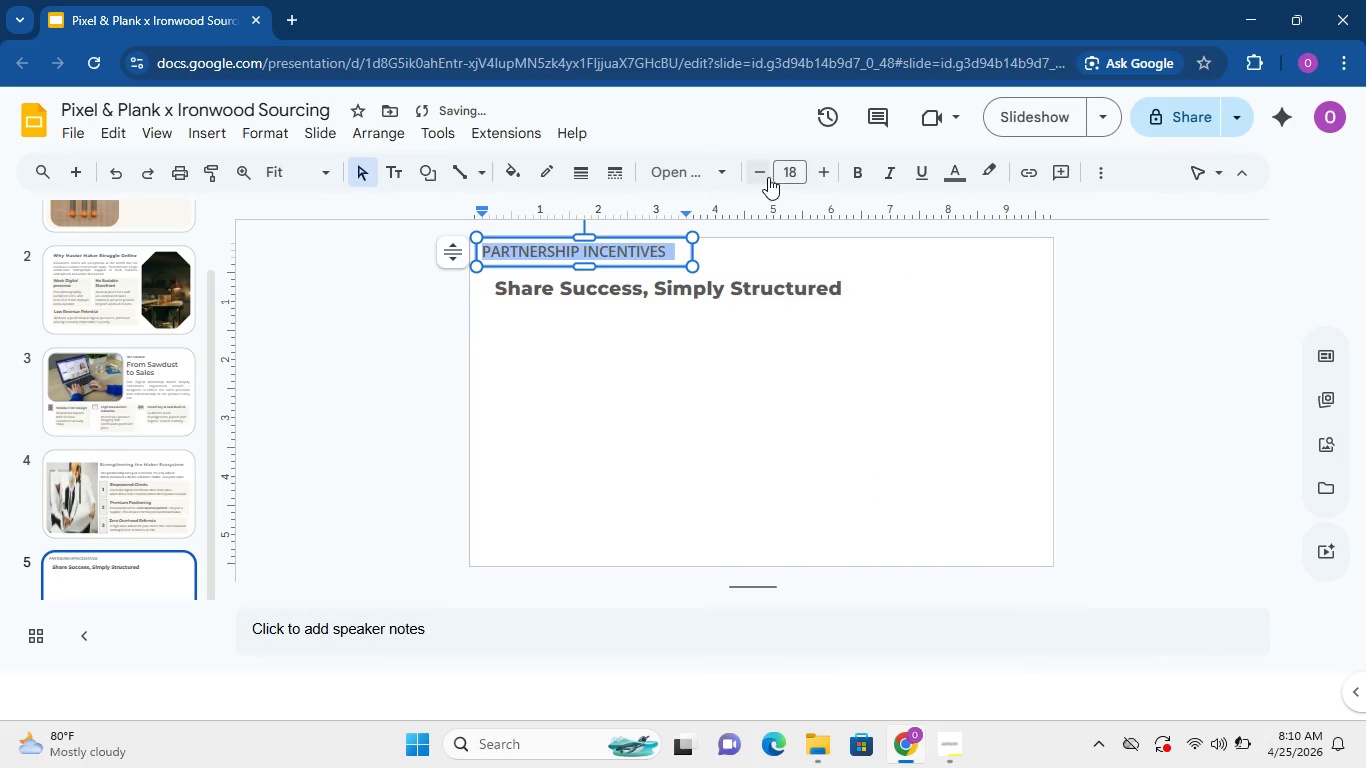 
left_click([768, 177])
 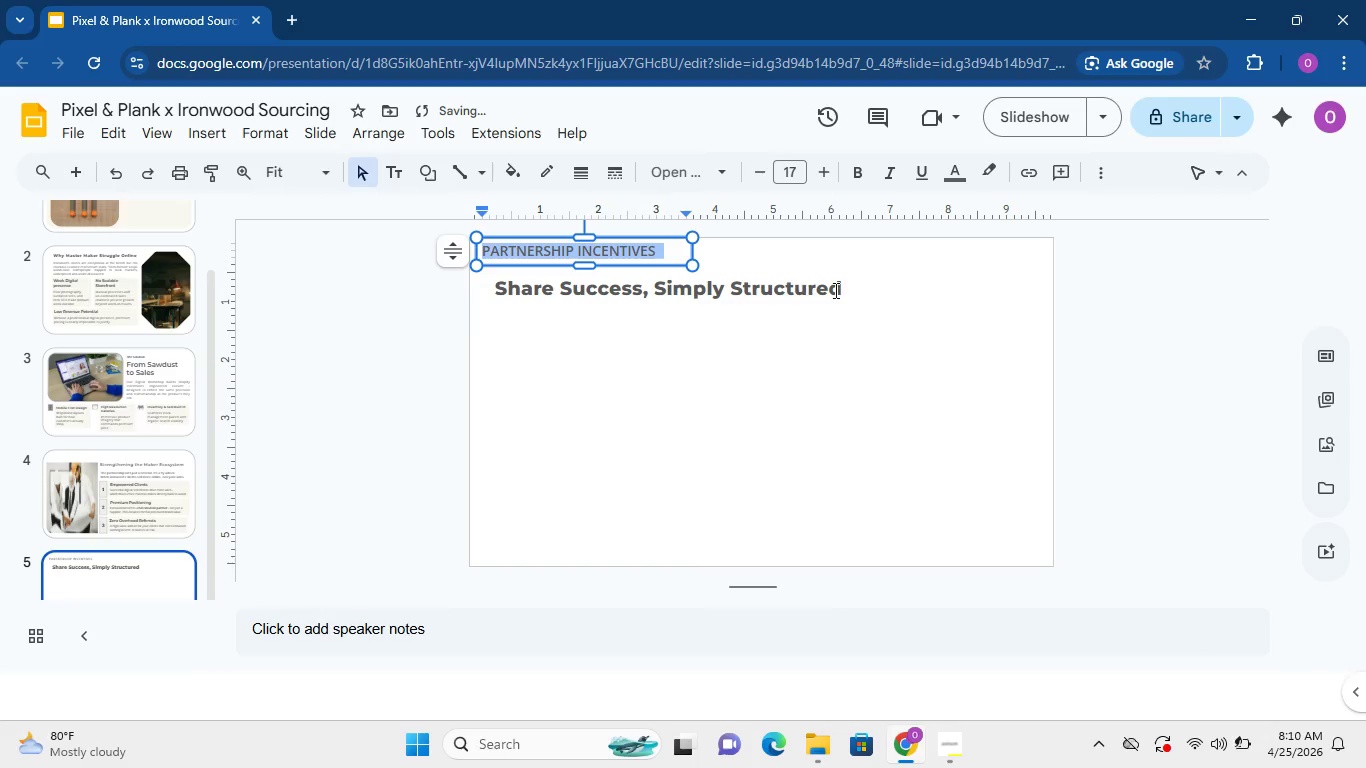 
left_click([834, 290])
 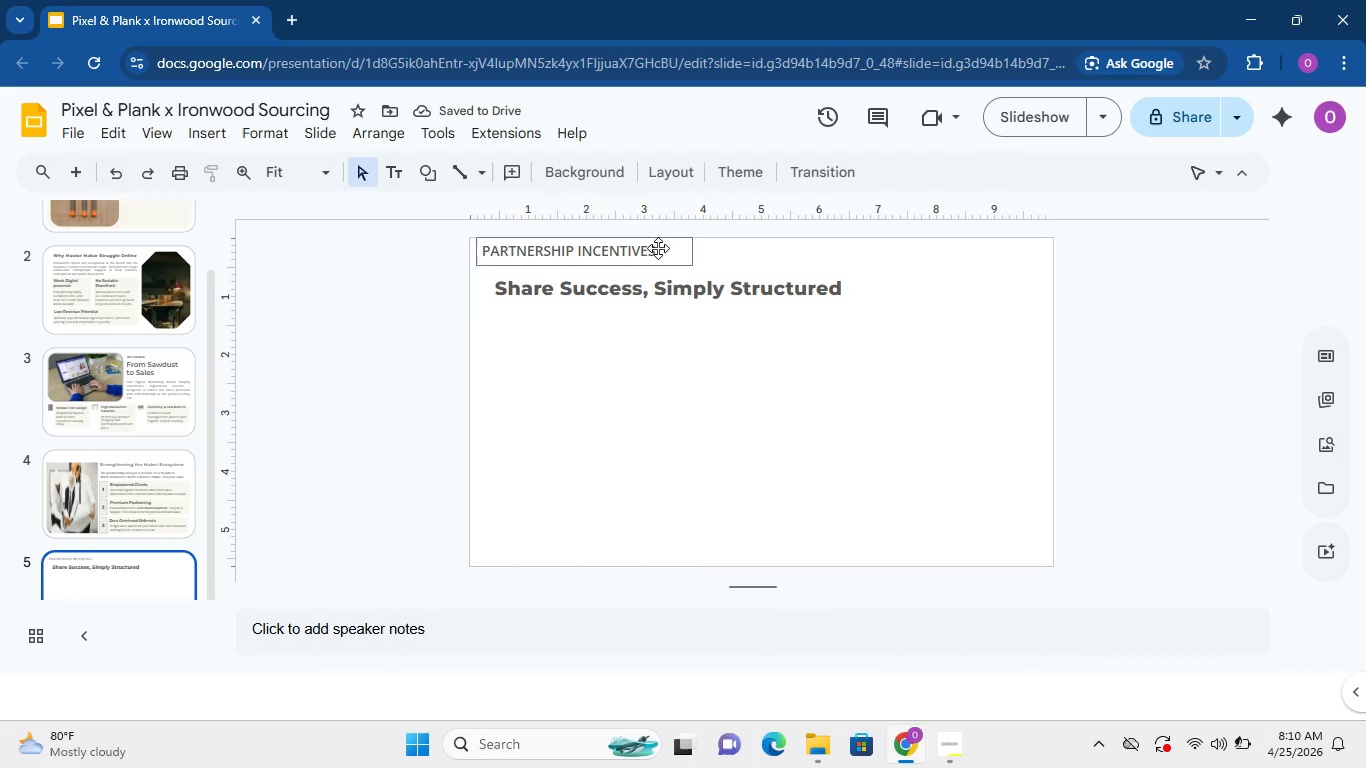 
left_click([658, 248])
 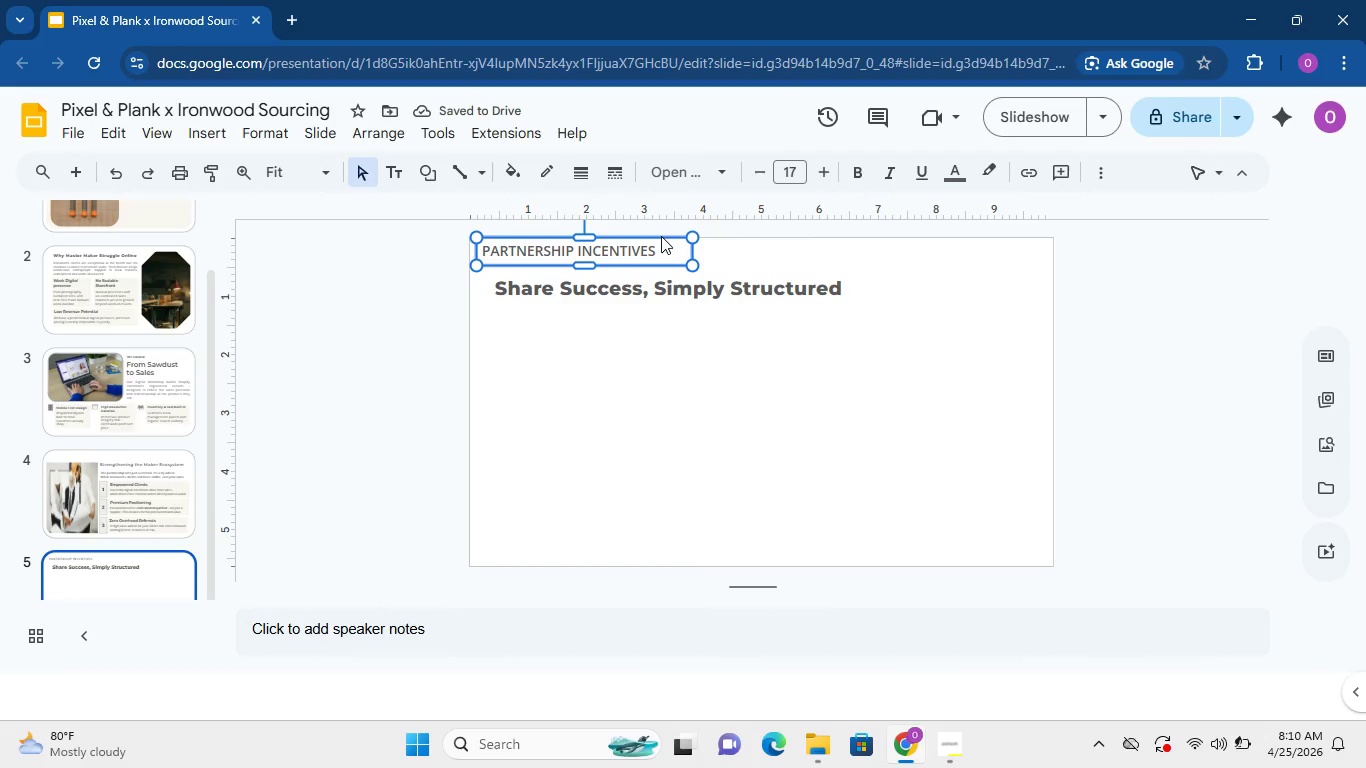 
left_click([661, 236])
 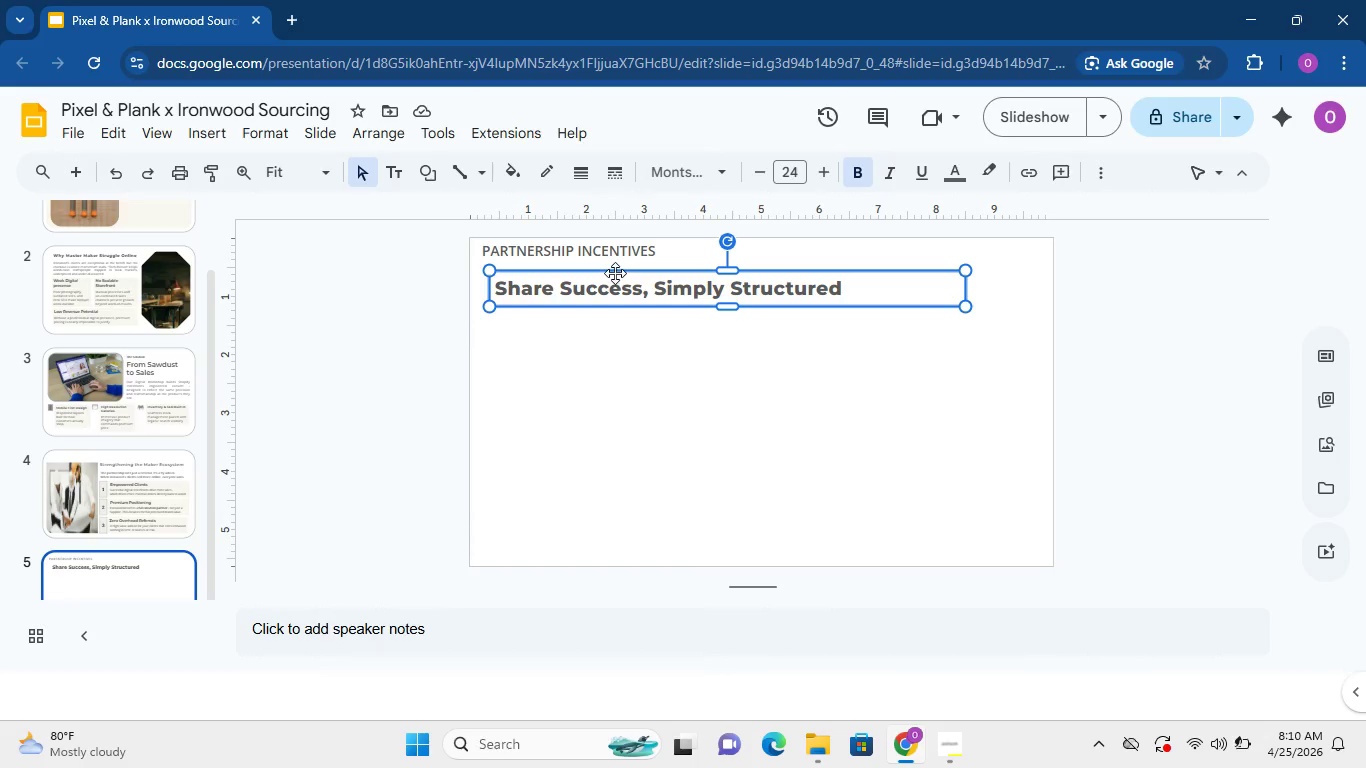 
left_click([610, 258])
 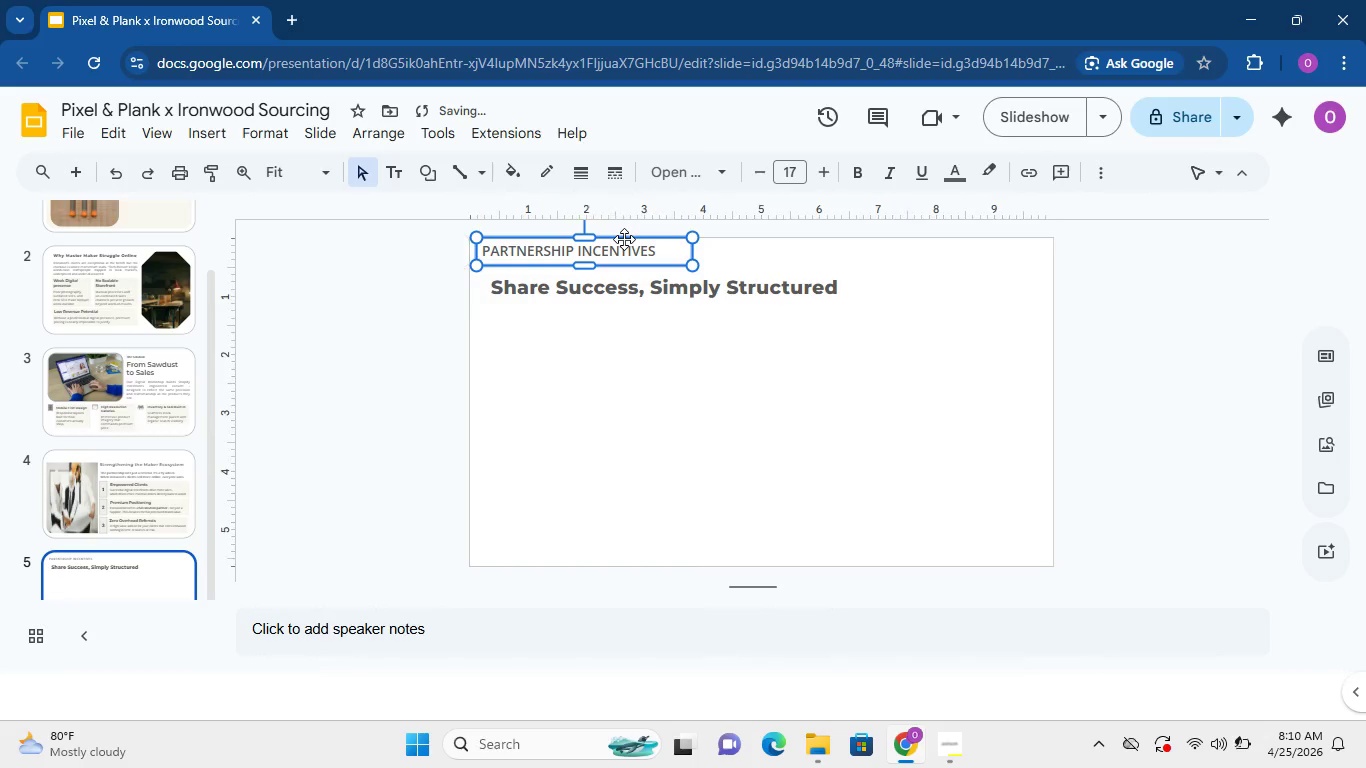 
left_click_drag(start_coordinate=[624, 239], to_coordinate=[636, 245])
 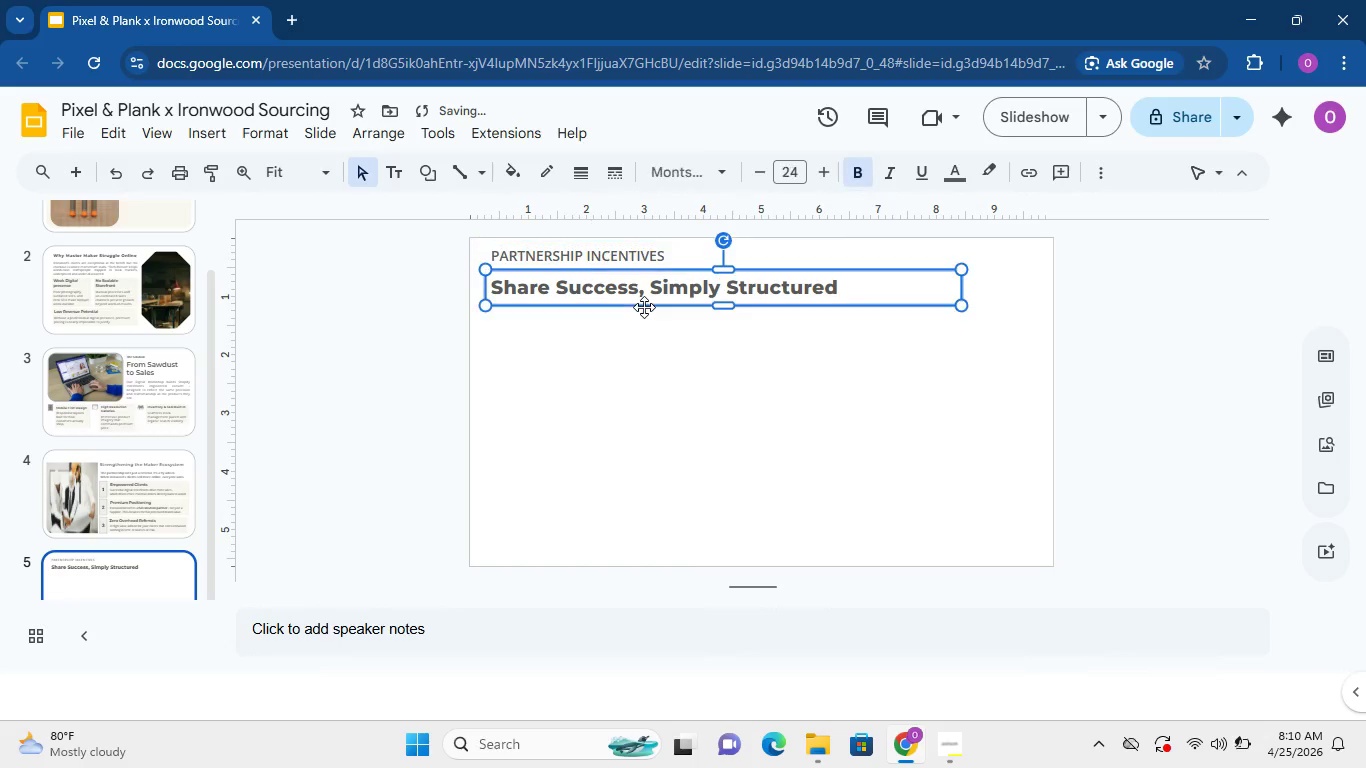 
left_click([644, 307])
 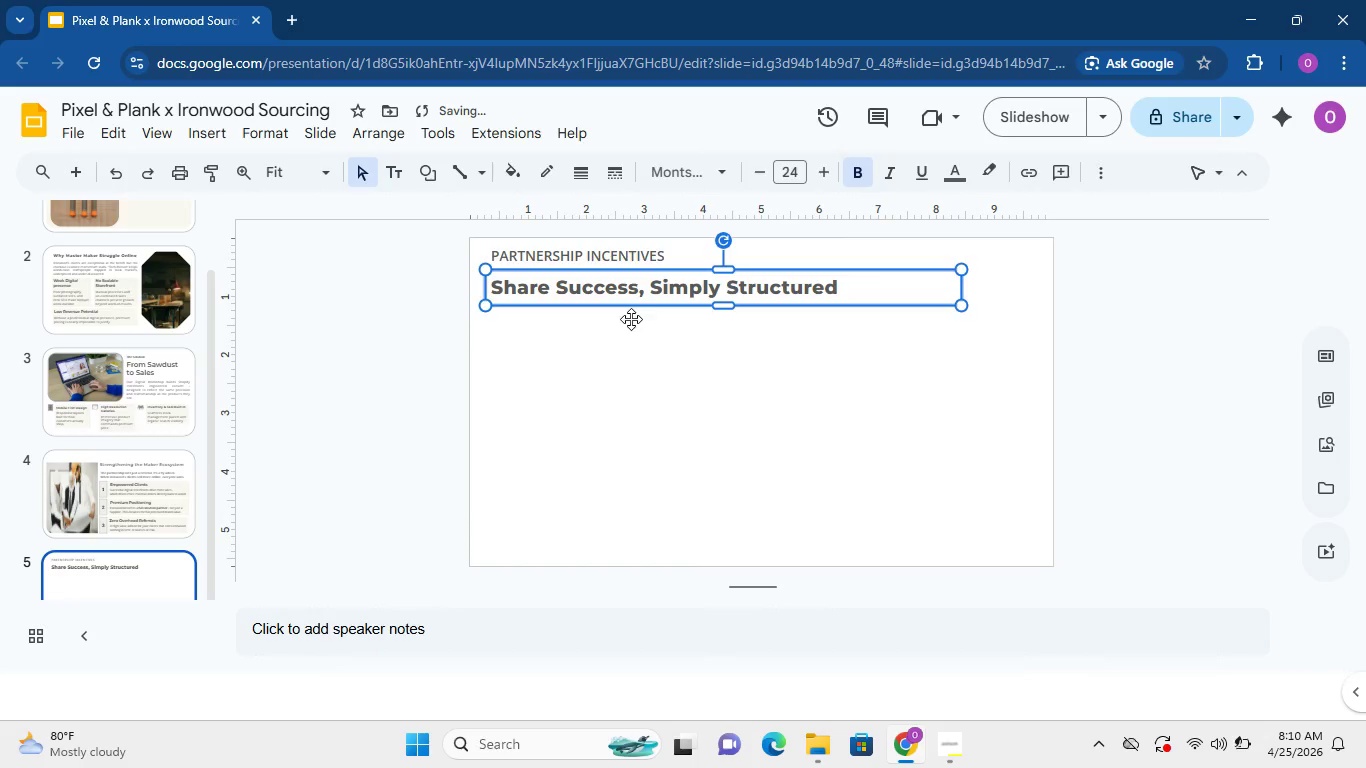 
left_click([631, 319])
 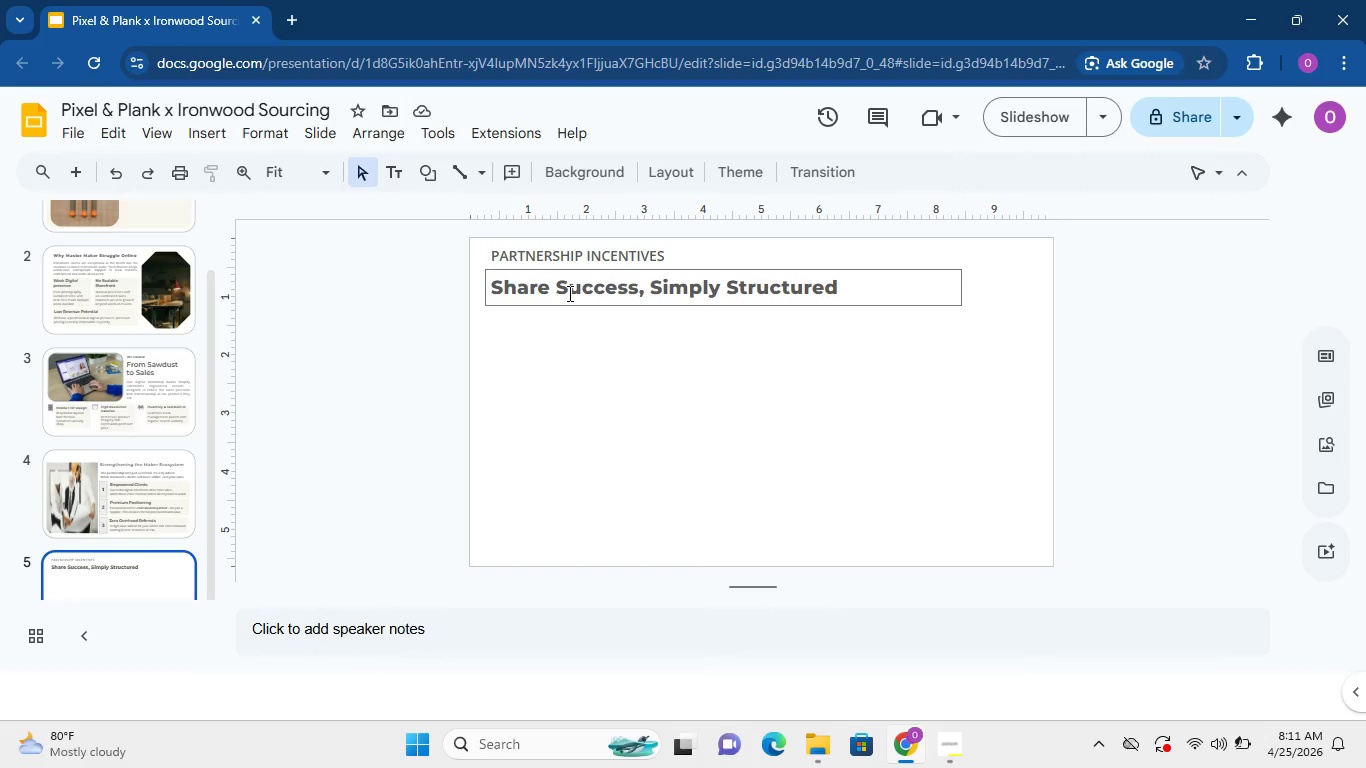 
wait(24.03)
 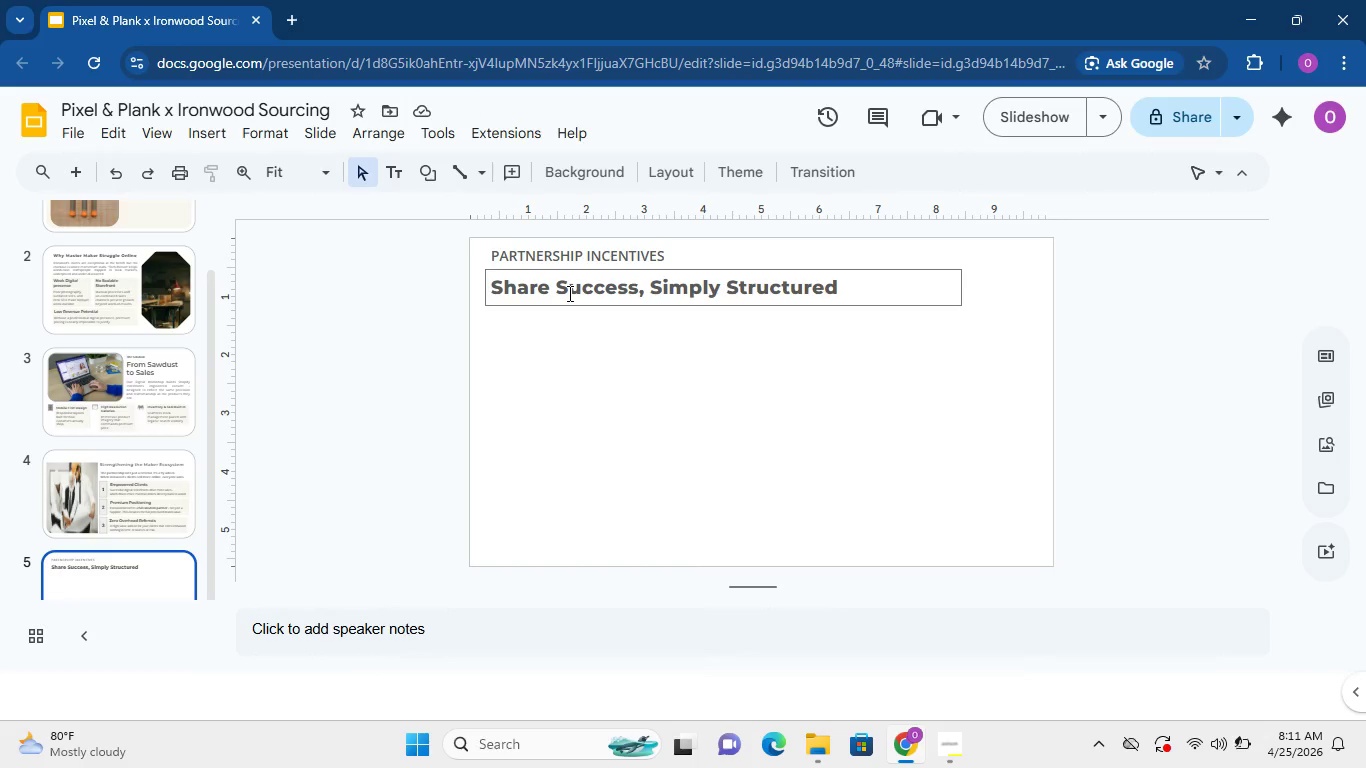 
left_click([704, 385])
 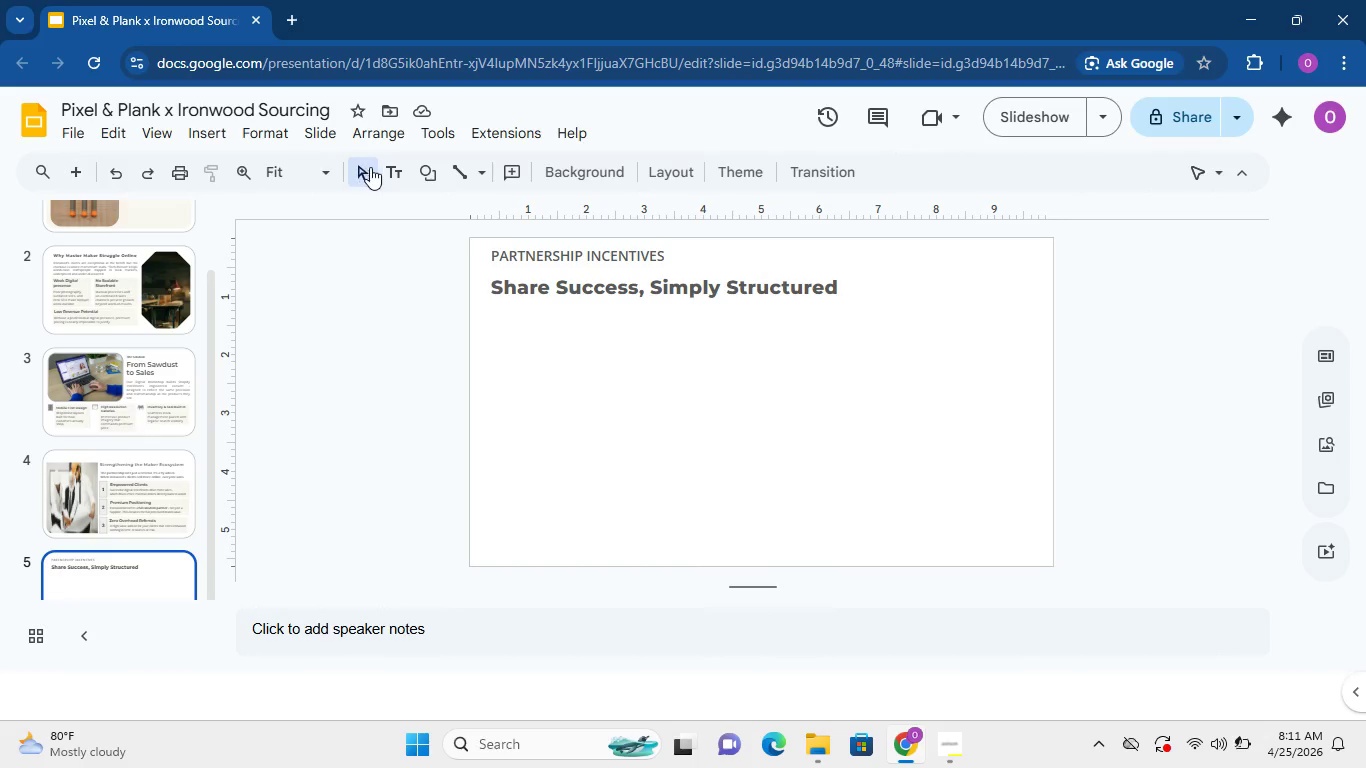 
left_click([387, 171])
 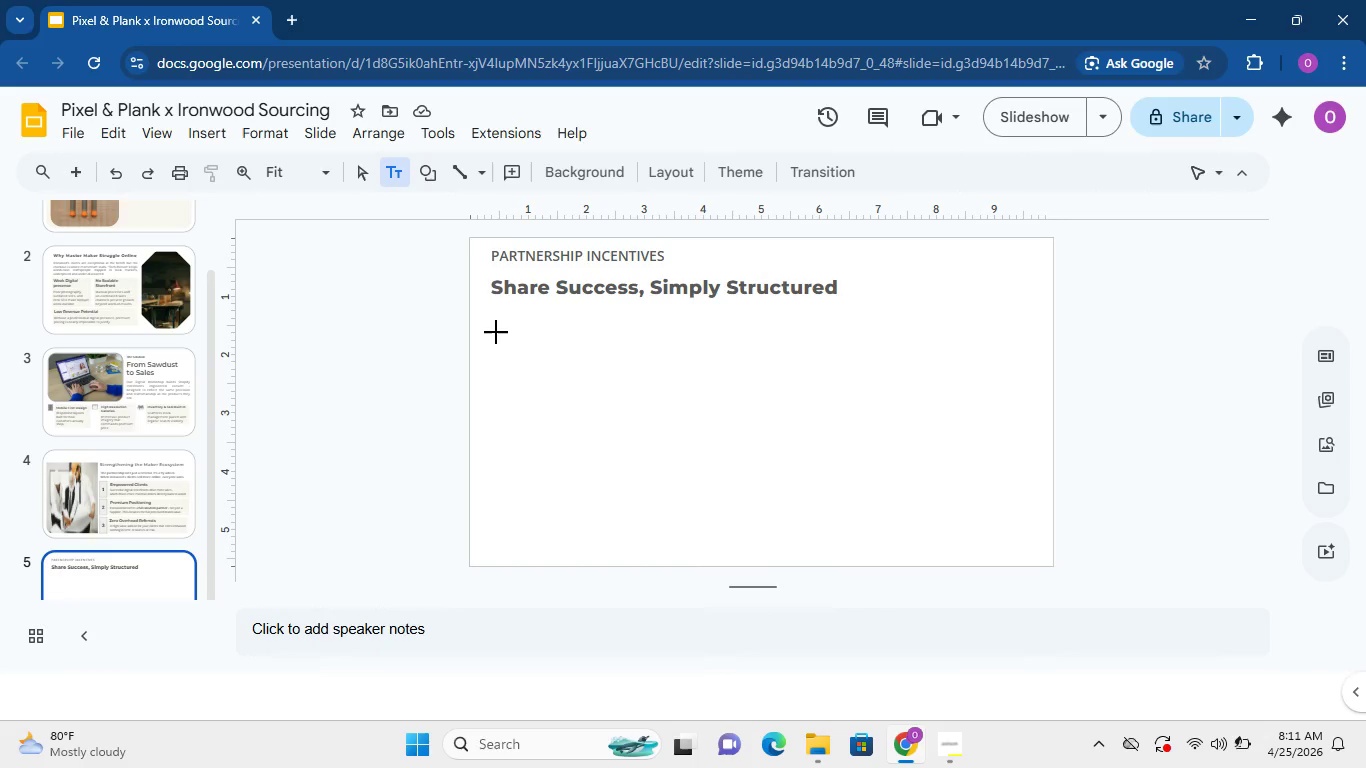 
left_click([495, 331])
 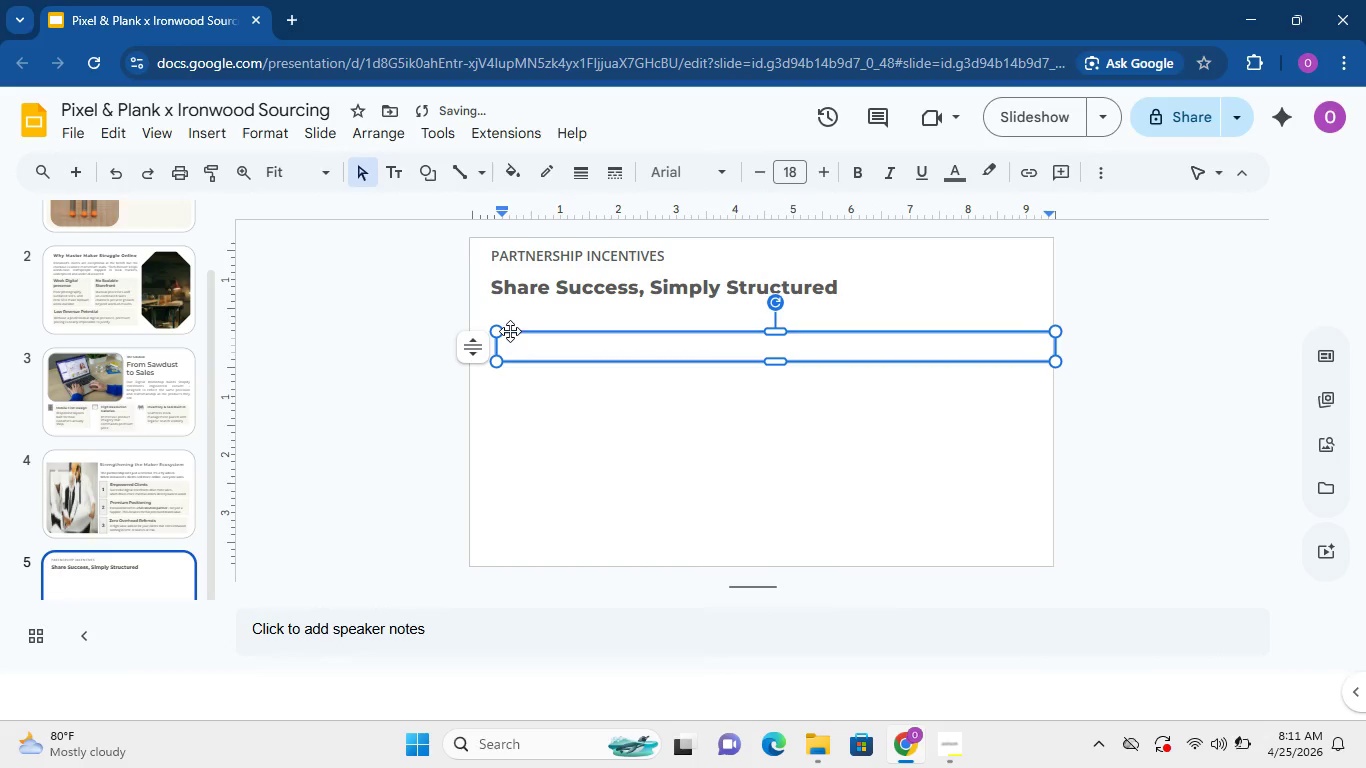 
left_click_drag(start_coordinate=[510, 331], to_coordinate=[502, 316])
 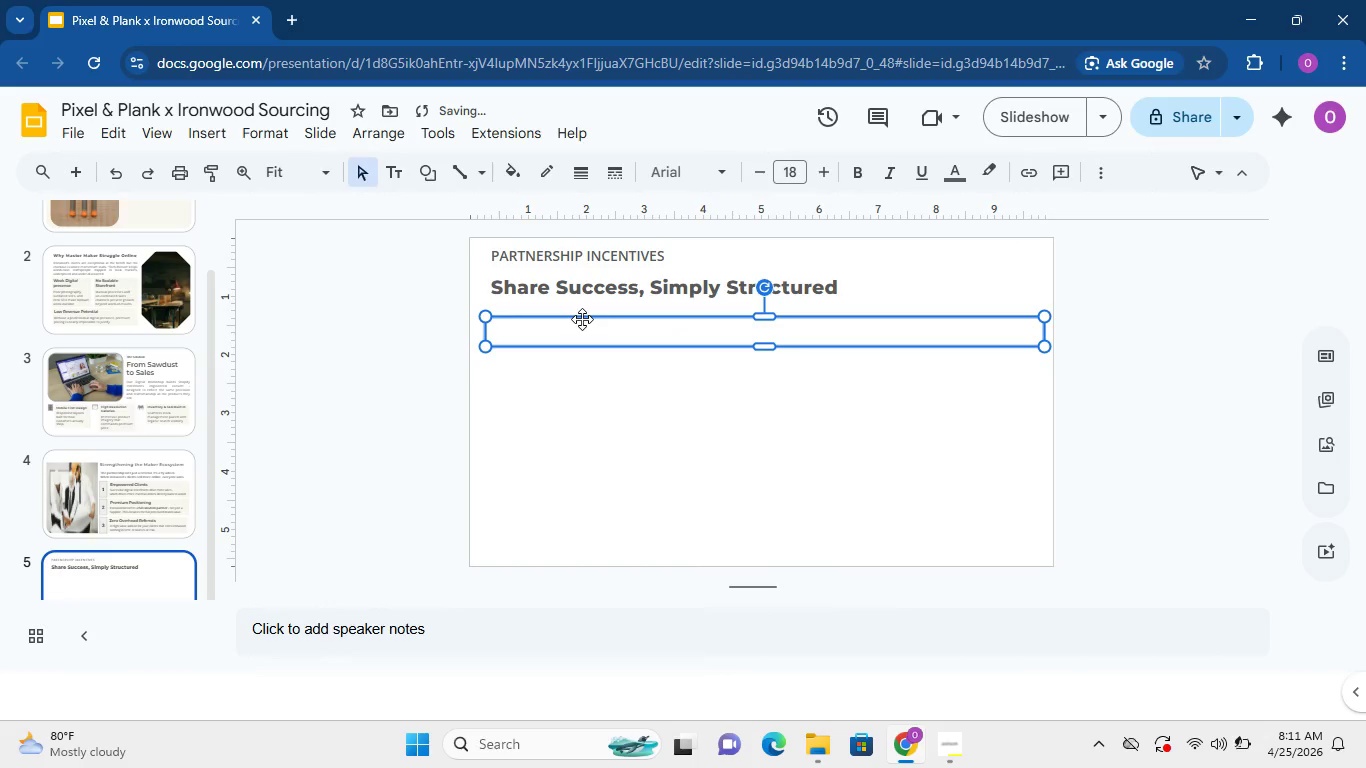 
type(A Str)
key(Backspace)
key(Backspace)
key(Backspace)
type(transparent, tiered ref)
key(Backspace)
key(Backspace)
key(Backspace)
key(Backspace)
key(Backspace)
key(Backspace)
key(Backspace)
key(Backspace)
key(Backspace)
type(r)
key(Backspace)
key(Backspace)
type(re)
 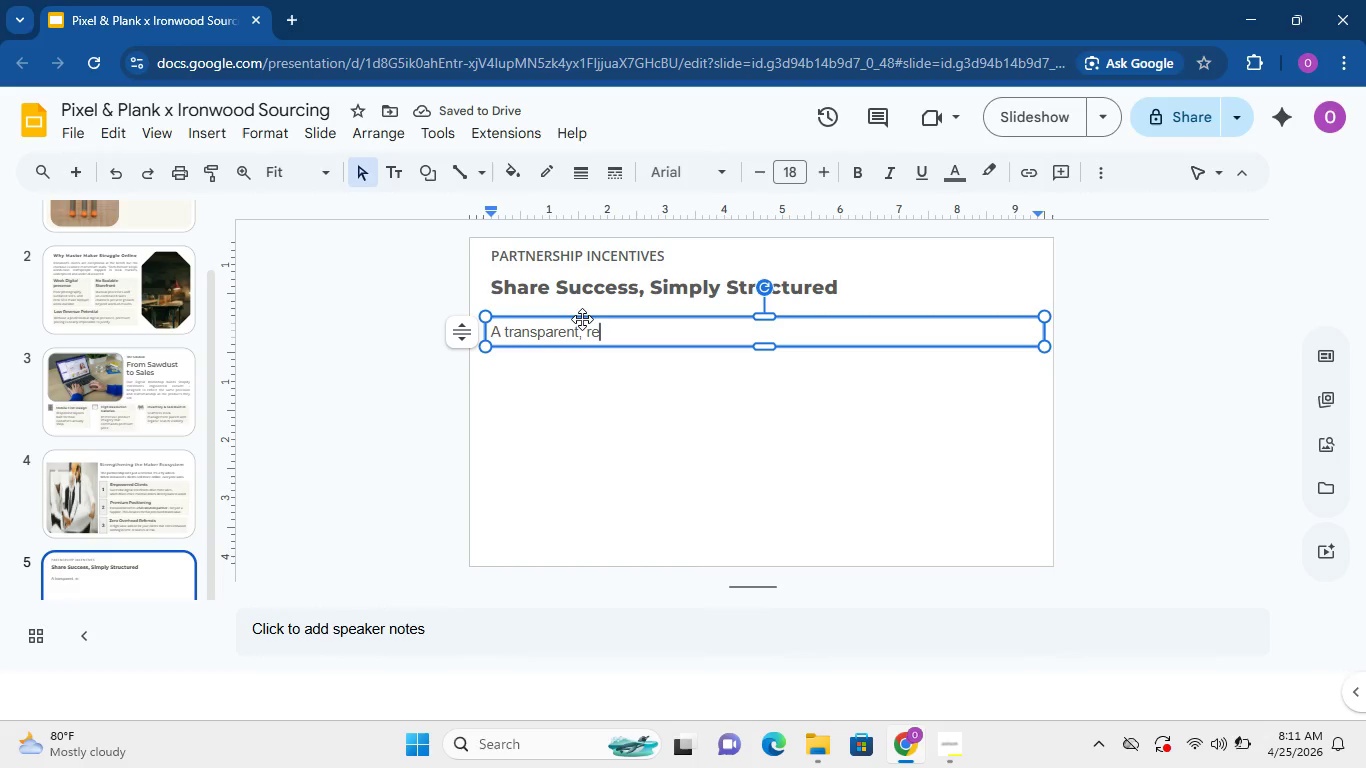 
type(ferral structure - the bigger the project, the greater the w)
key(Backspace)
type(reward )
key(Backspace)
type(. No)
 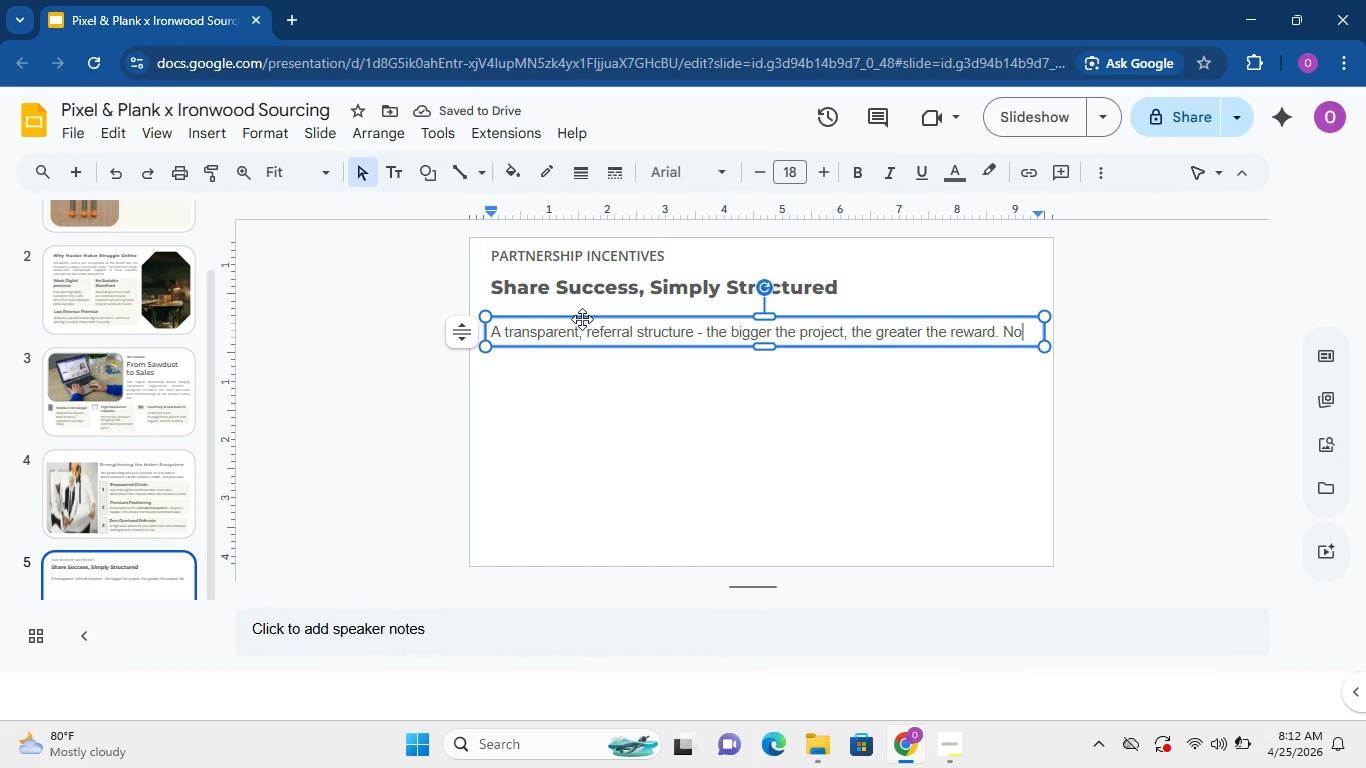 
type(com)
key(Backspace)
key(Backspace)
type( complex )
key(Backspace)
type(otu)
key(Backspace)
key(Backspace)
key(Backspace)
type(ity, no hidden terms.)
 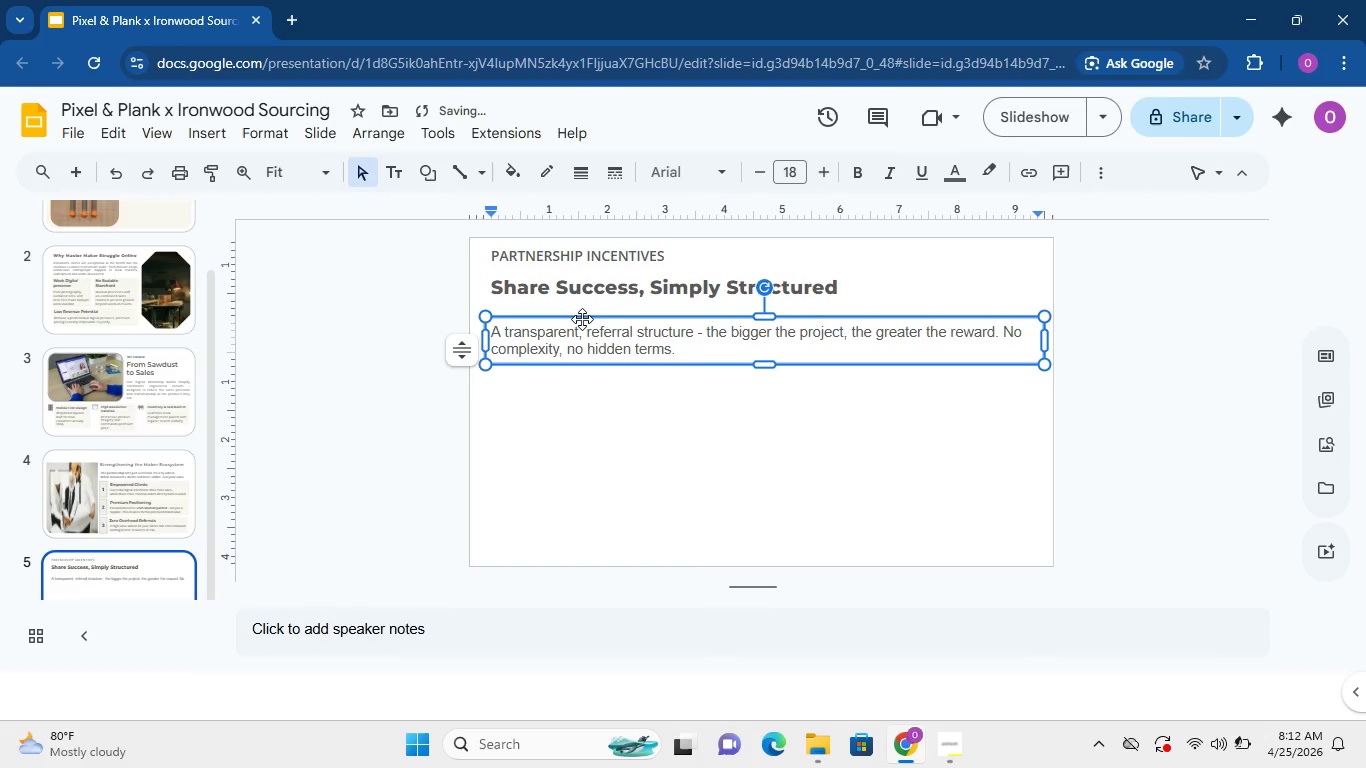 
wait(185.33)
 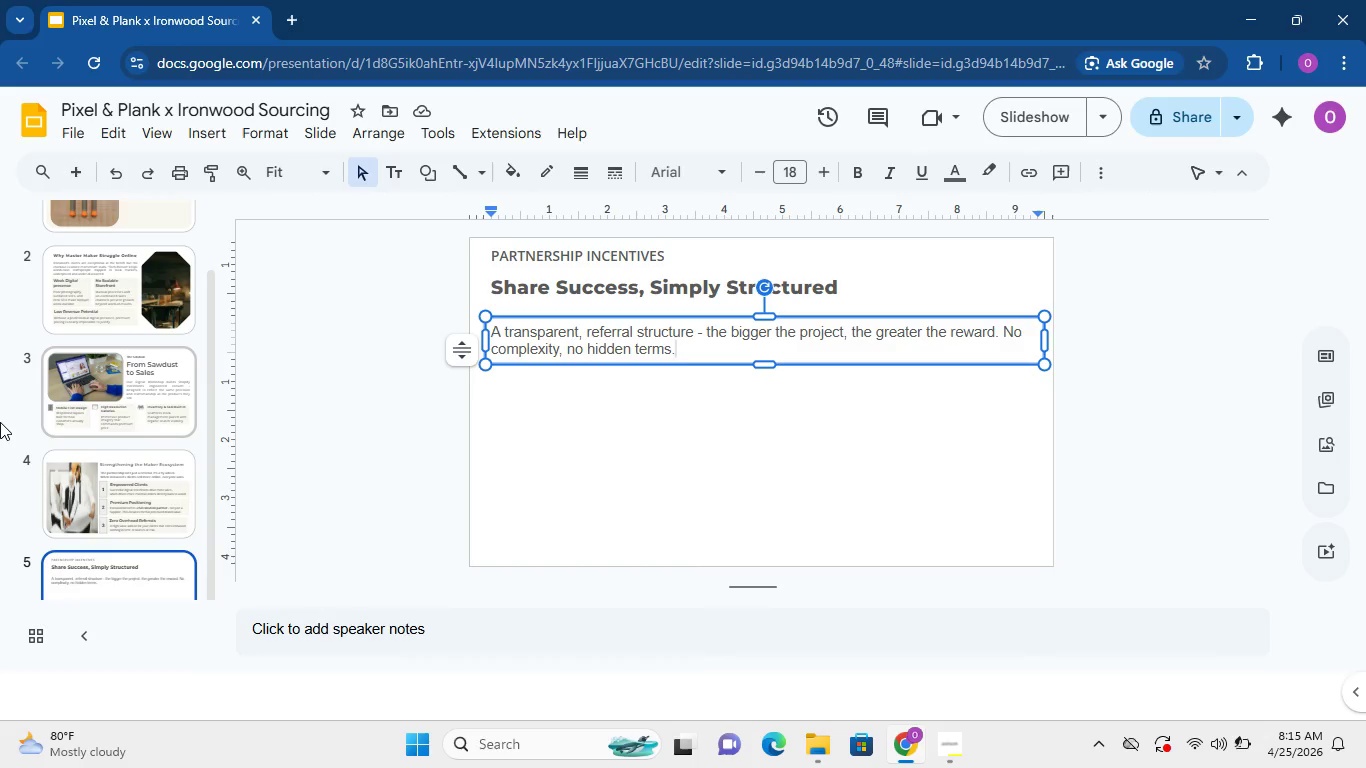 
left_click_drag(start_coordinate=[700, 317], to_coordinate=[699, 309])
 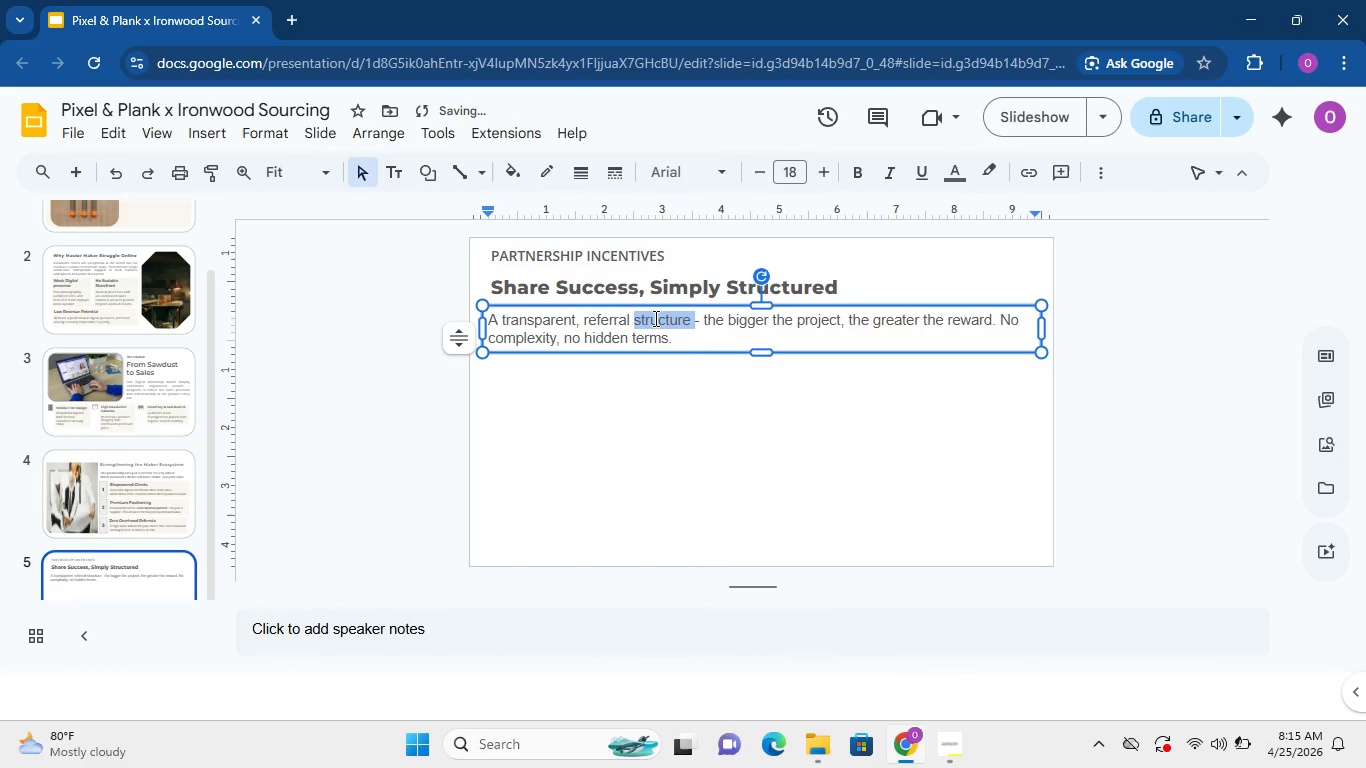 
double_click([654, 318])
 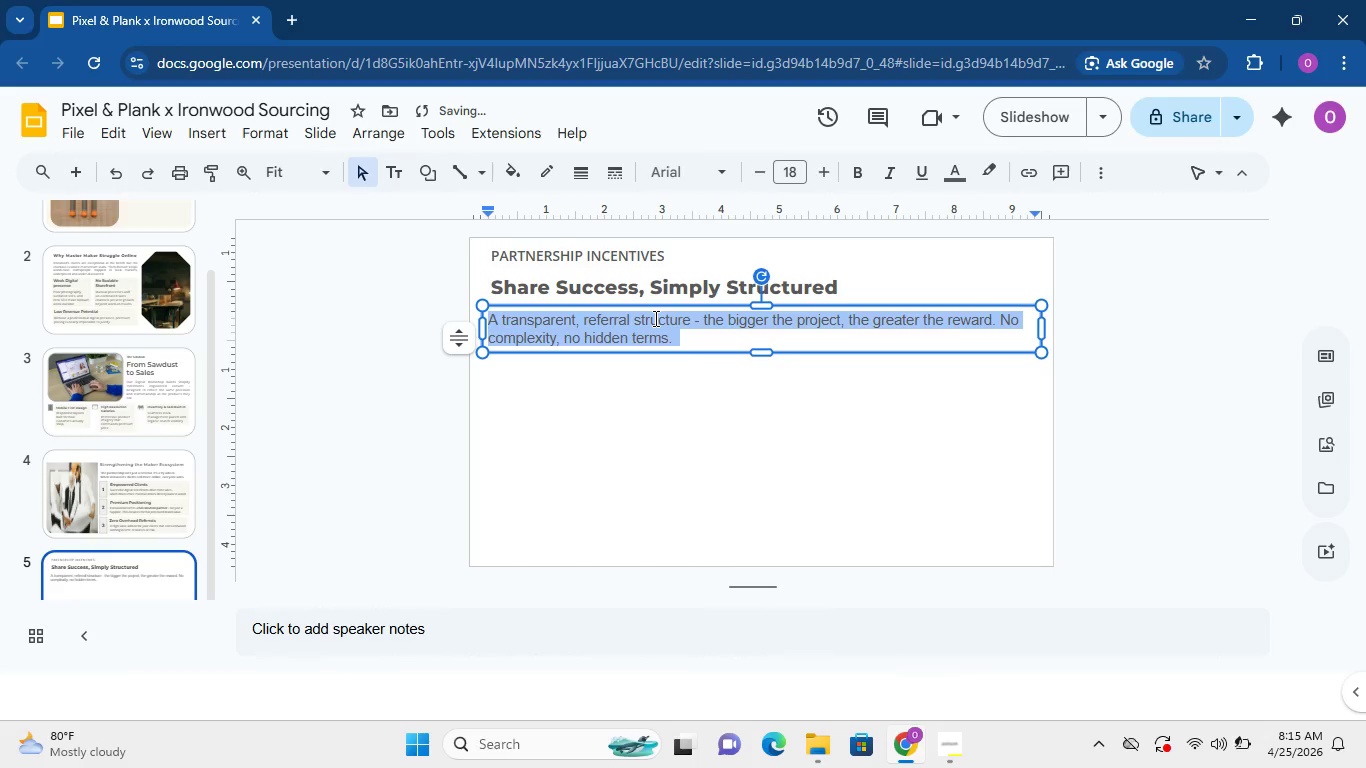 
triple_click([654, 318])
 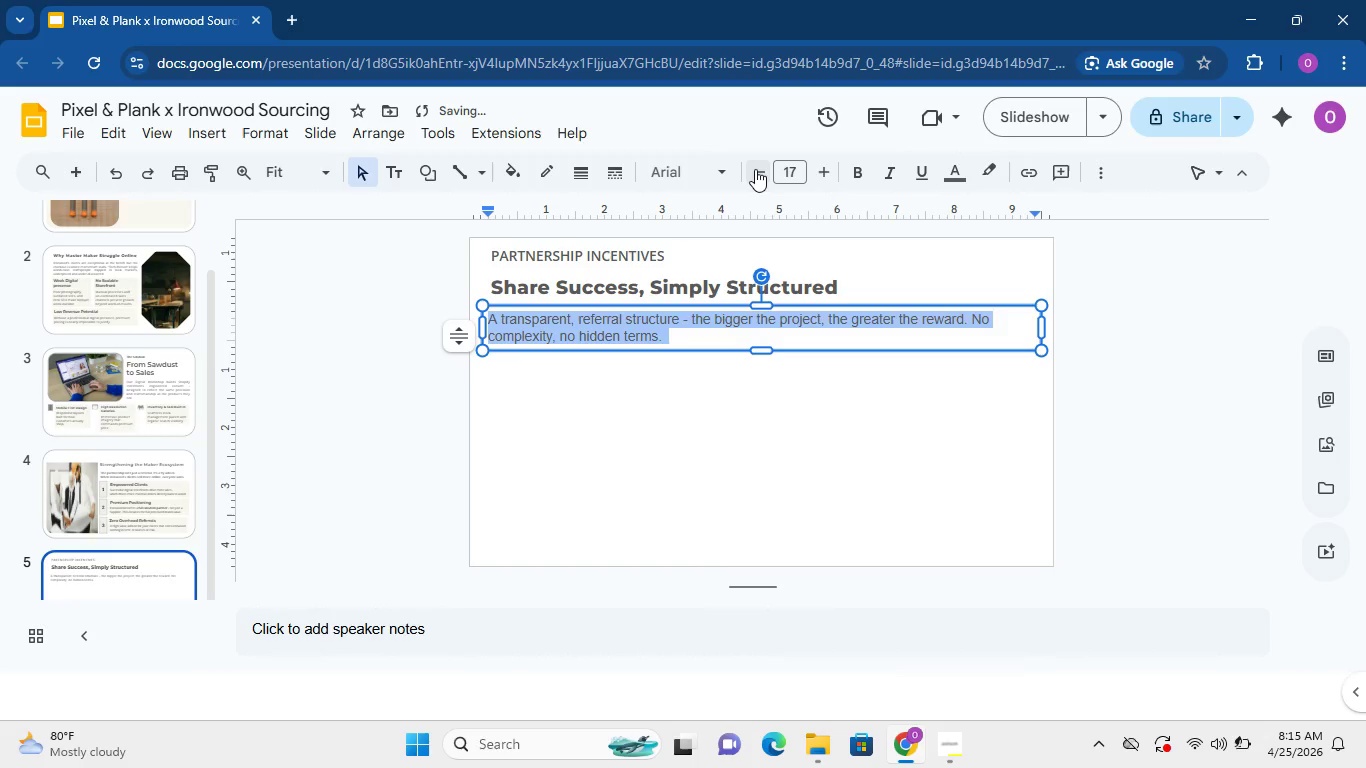 
double_click([755, 169])
 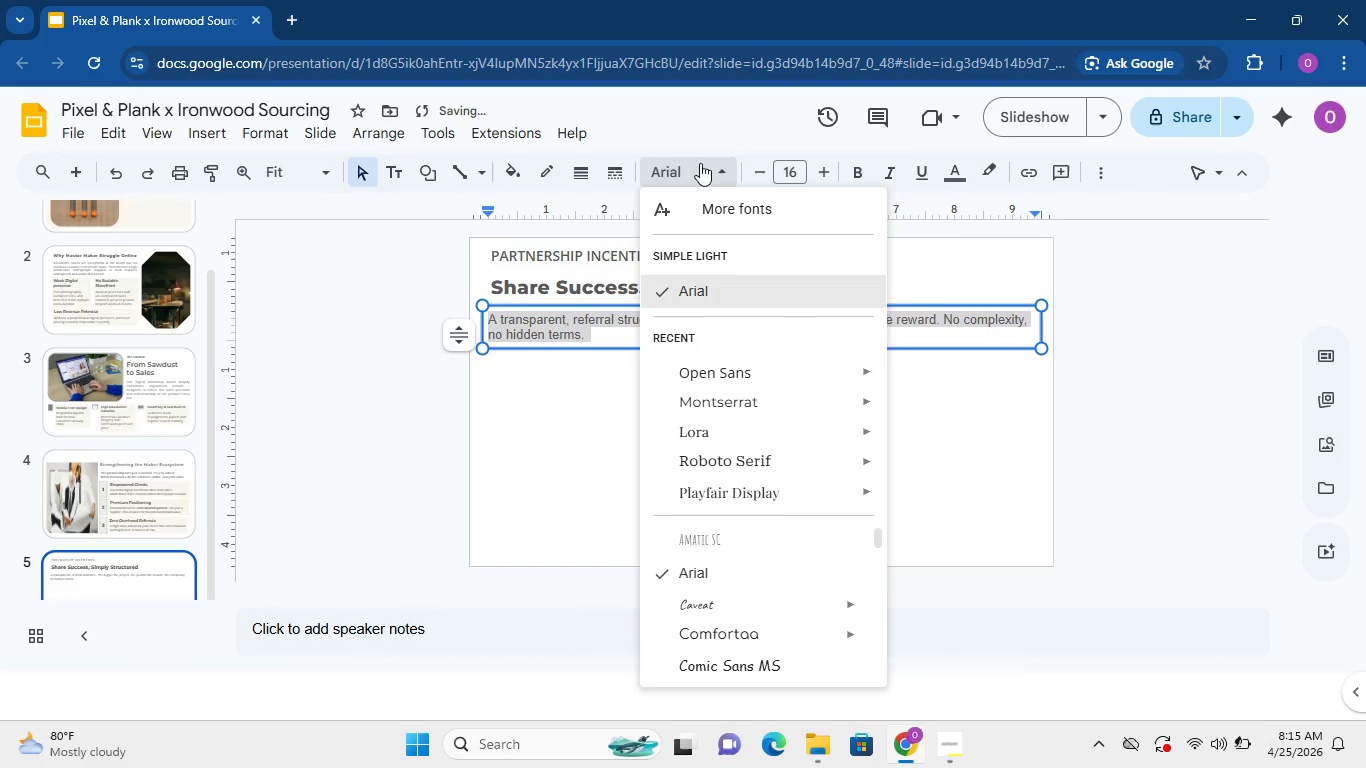 
left_click([700, 163])
 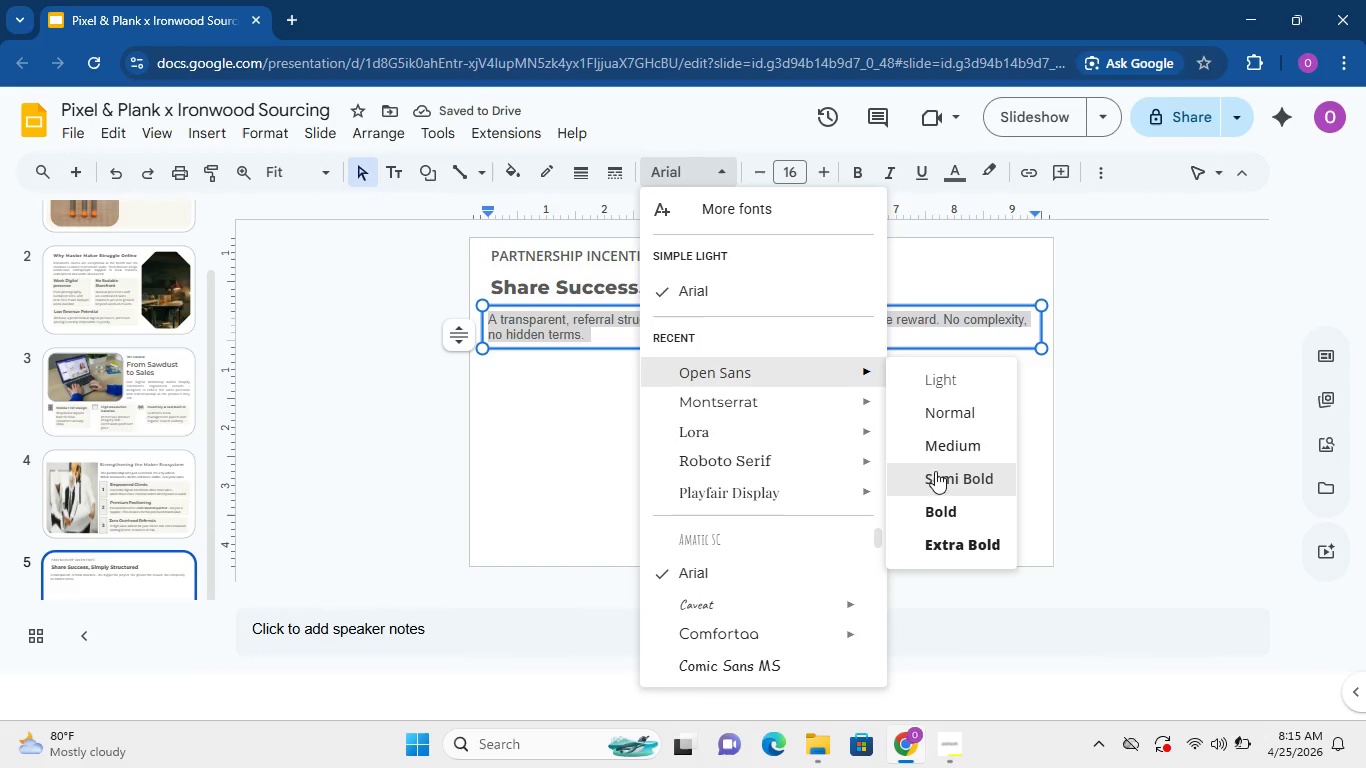 
left_click([934, 477])
 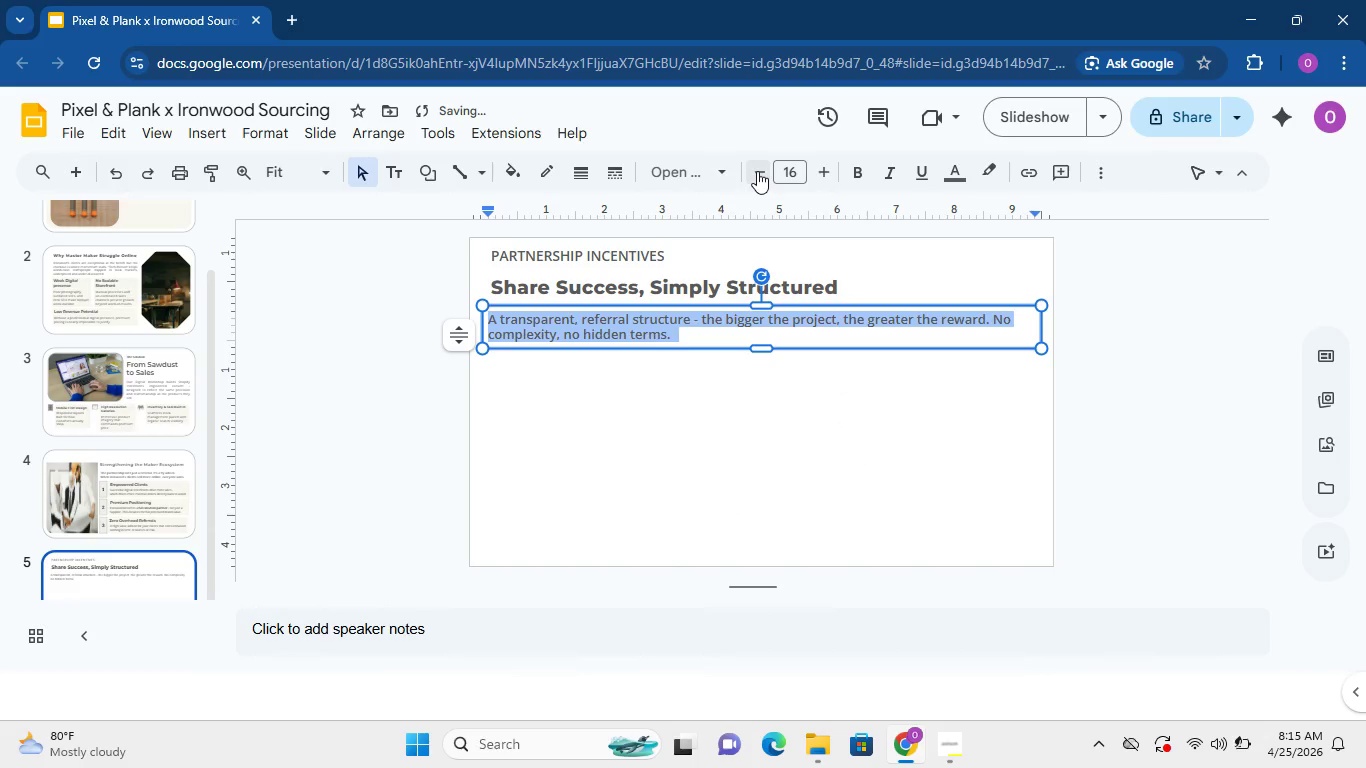 
double_click([757, 171])
 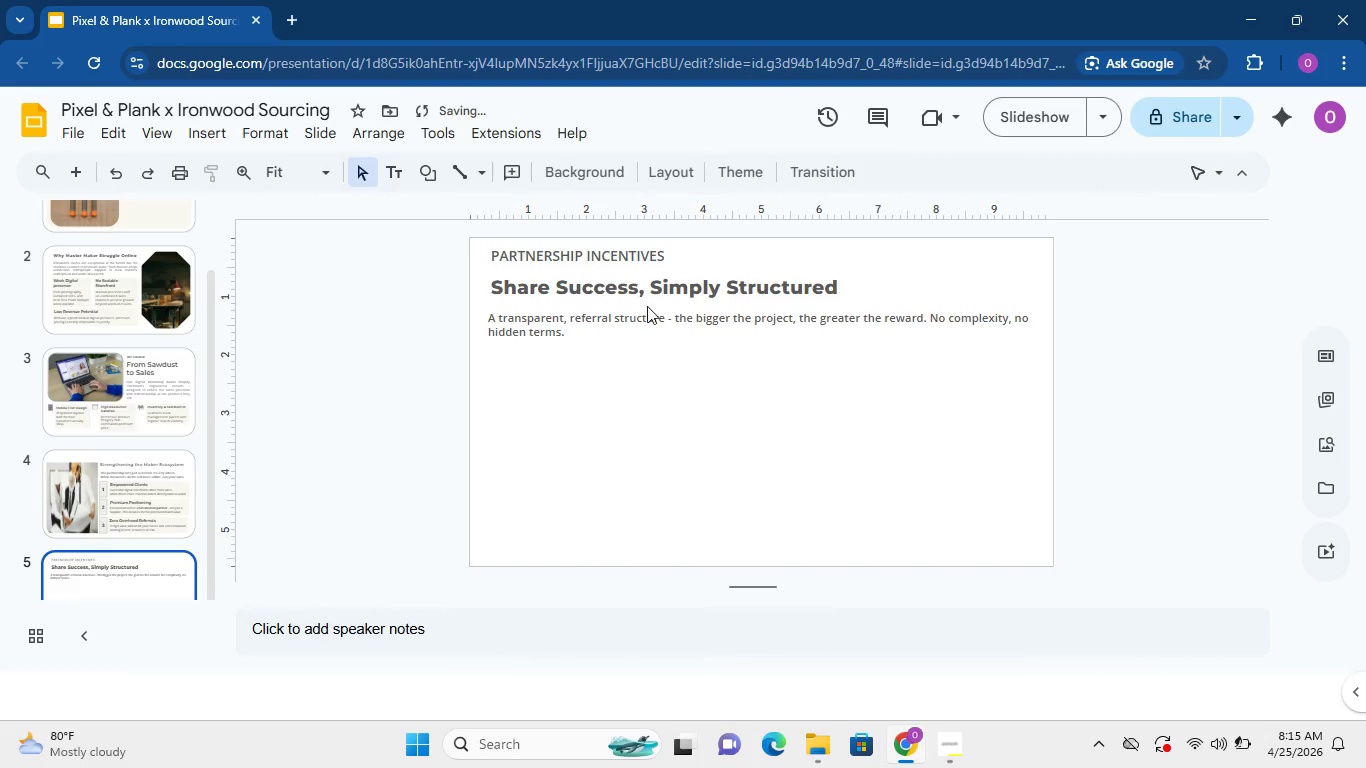 
left_click([638, 313])
 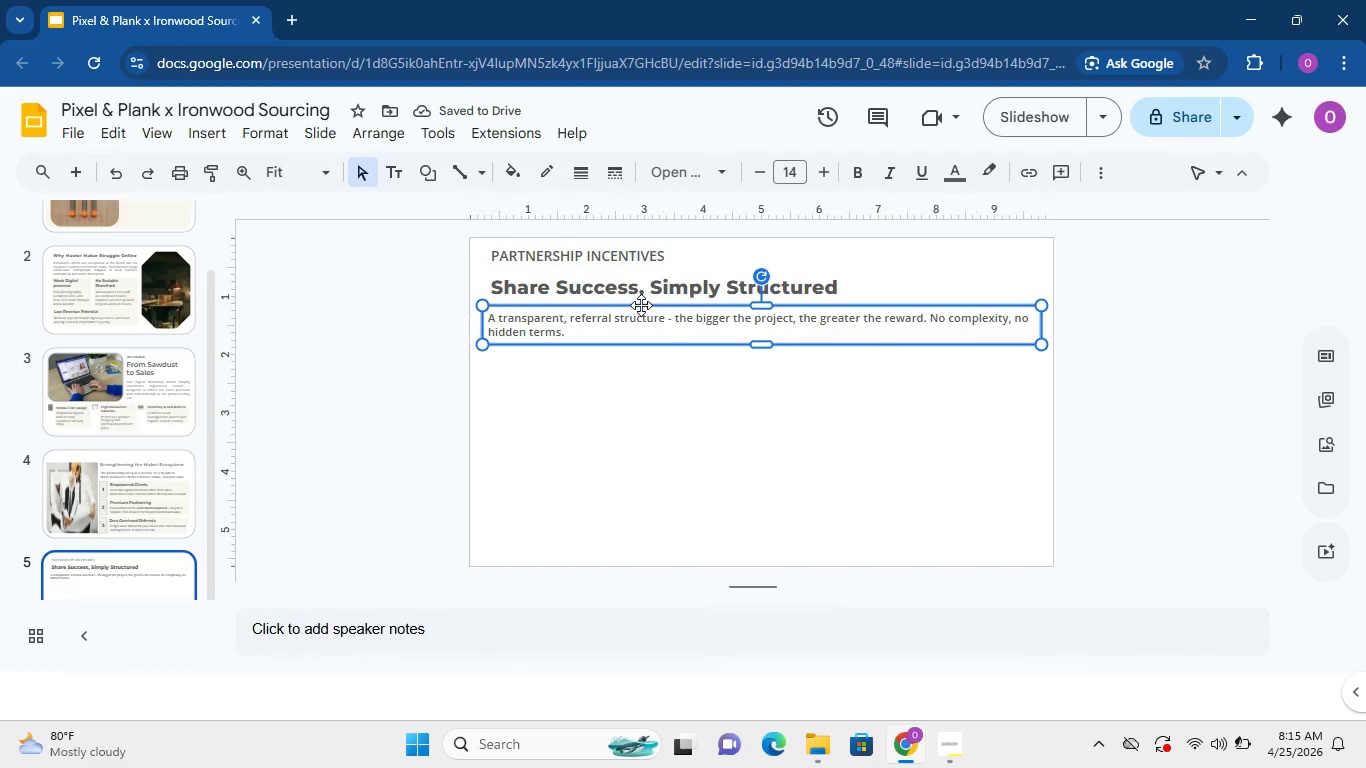 
left_click_drag(start_coordinate=[641, 305], to_coordinate=[641, 299])
 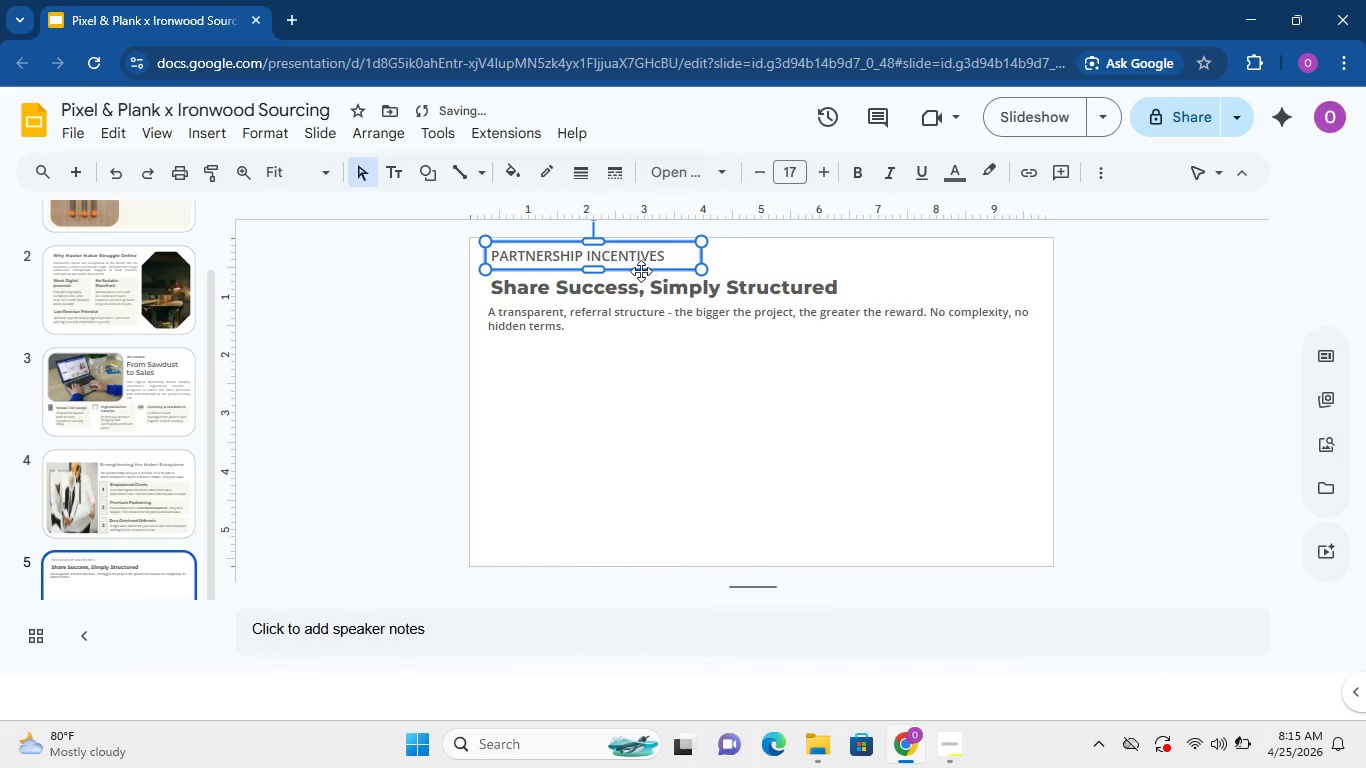 
left_click([641, 271])
 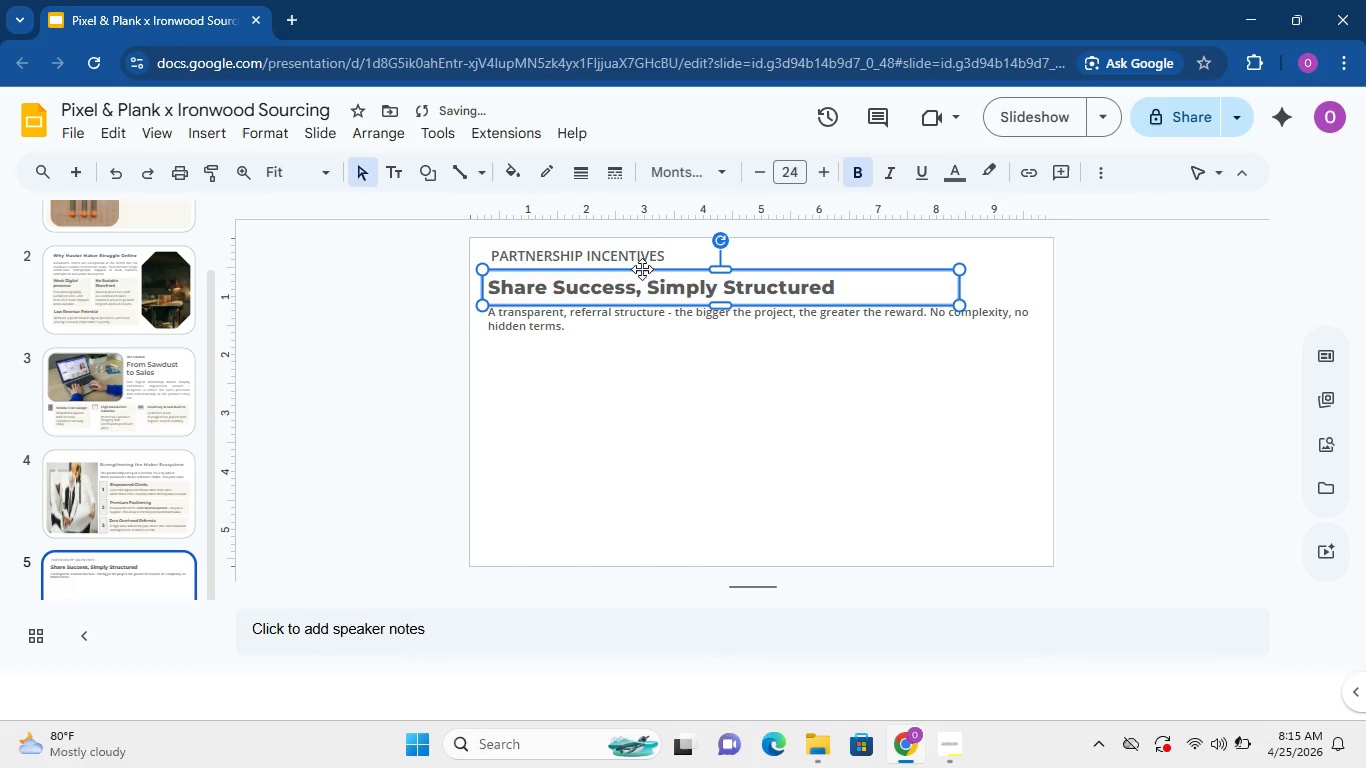 
left_click([638, 353])
 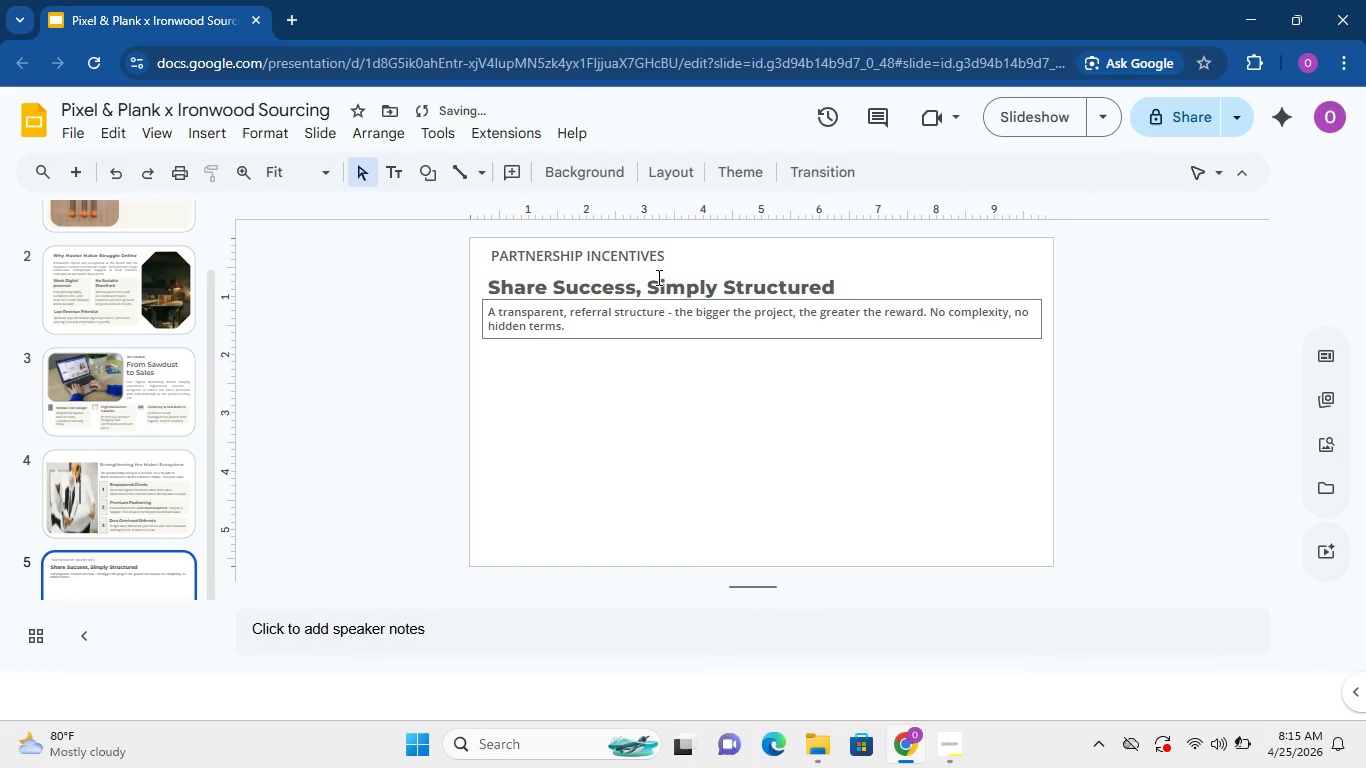 
left_click([657, 275])
 